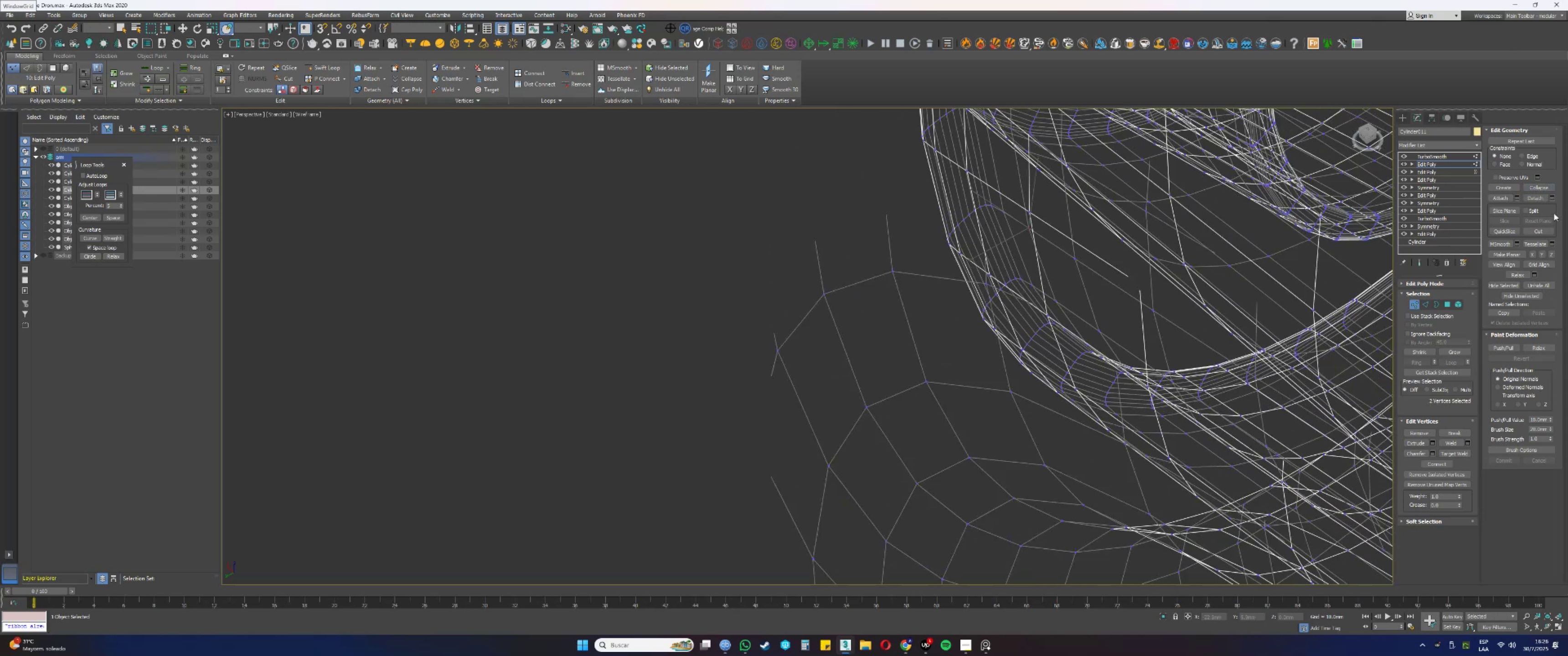 
hold_key(key=AltLeft, duration=0.59)
 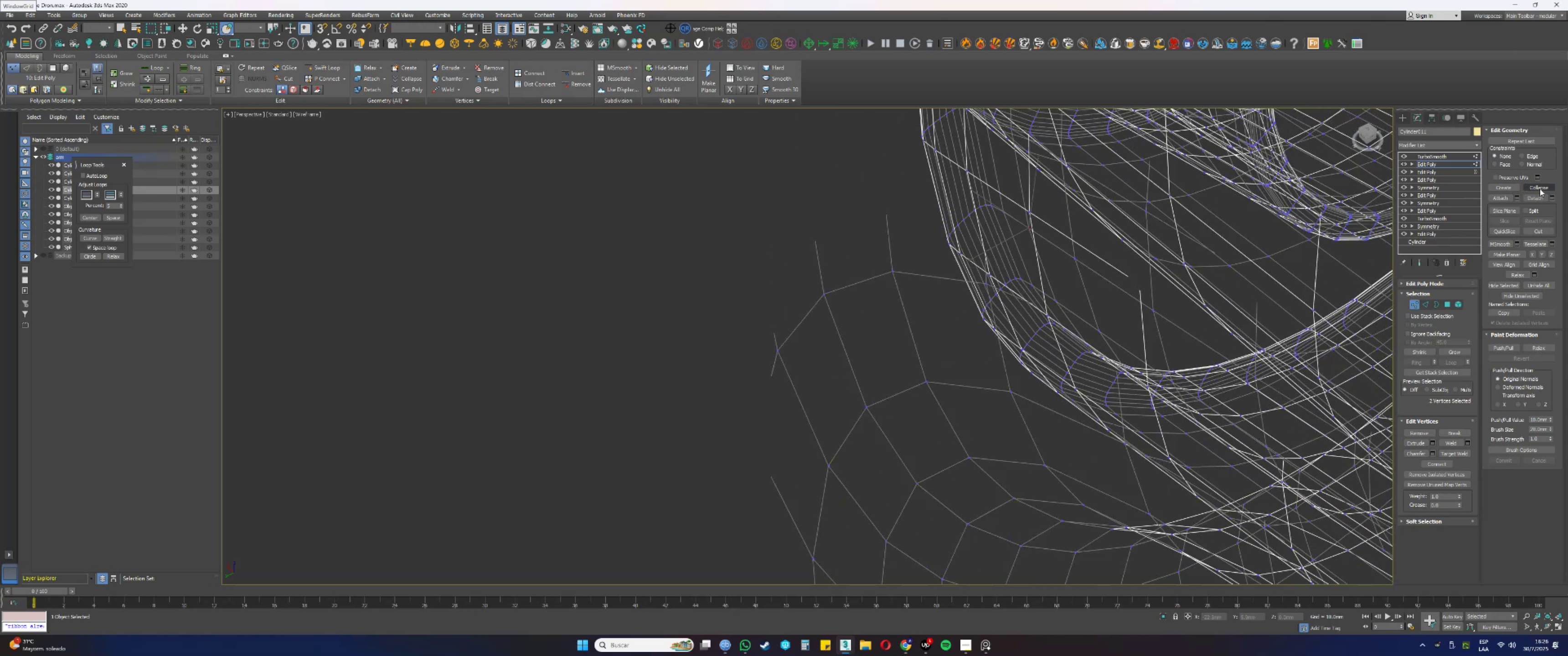 
left_click([1540, 188])
 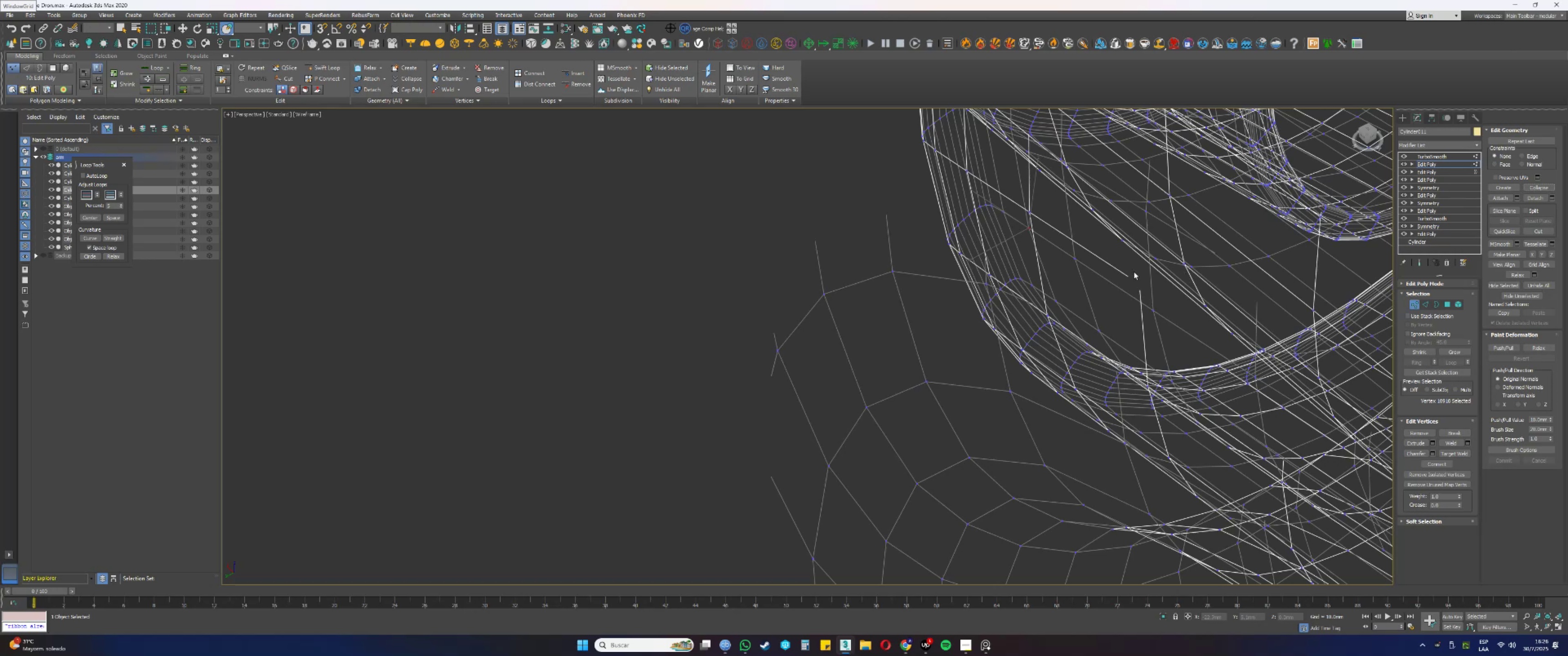 
left_click_drag(start_coordinate=[1082, 264], to_coordinate=[1063, 252])
 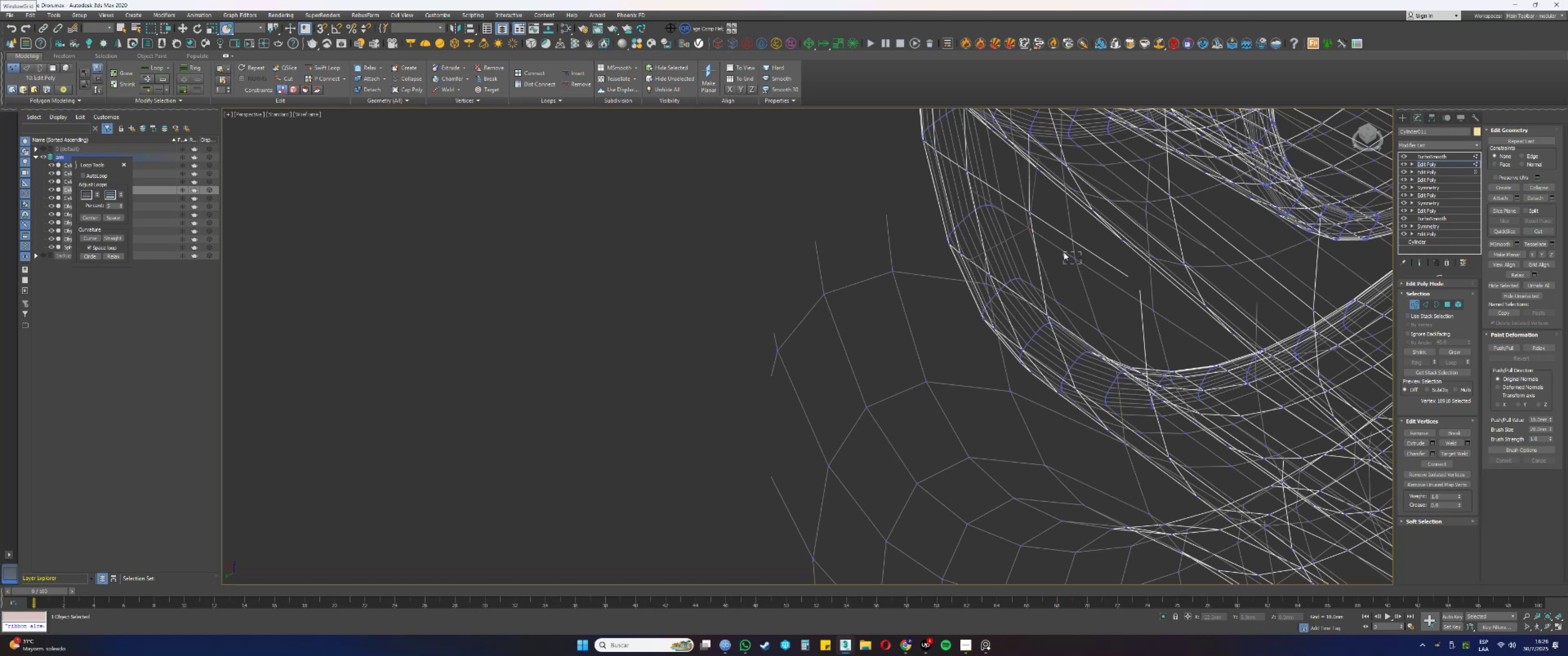 
hold_key(key=AltLeft, duration=1.33)
 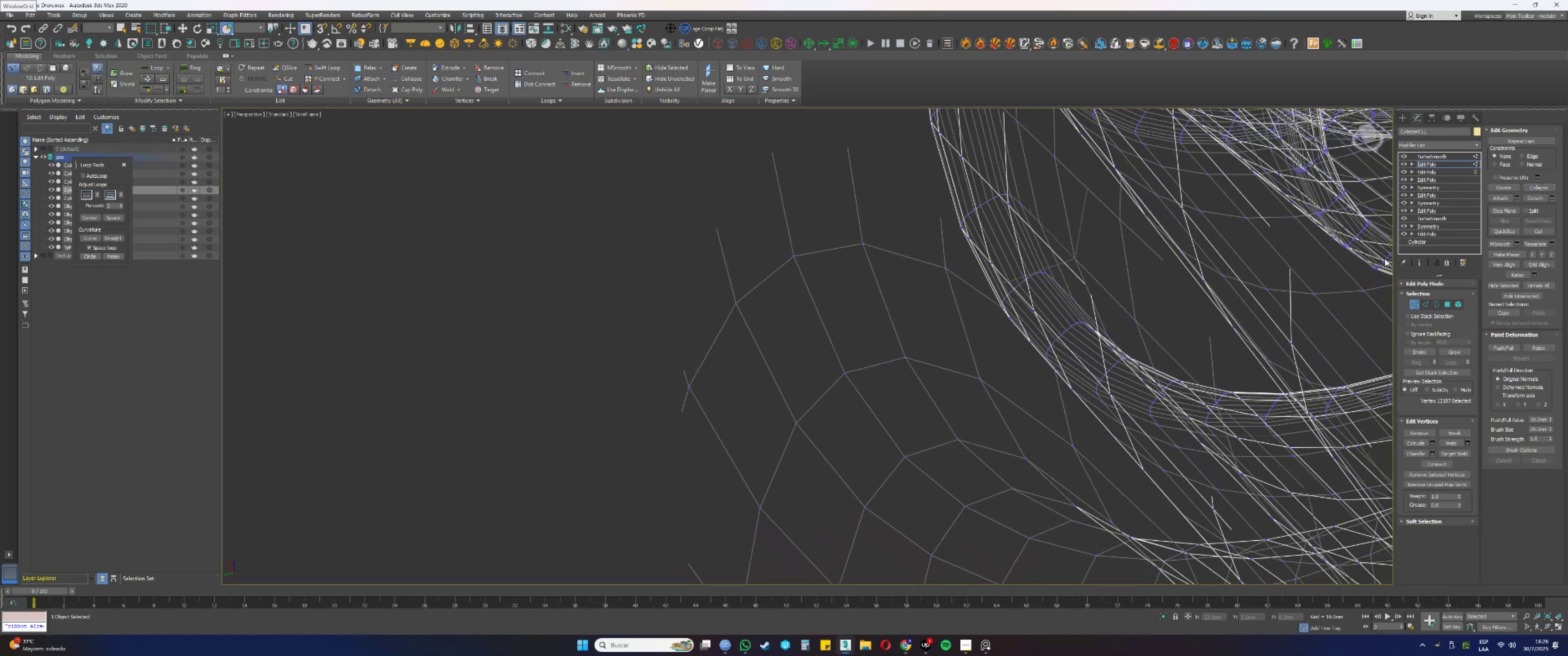 
left_click_drag(start_coordinate=[1145, 323], to_coordinate=[1128, 309])
 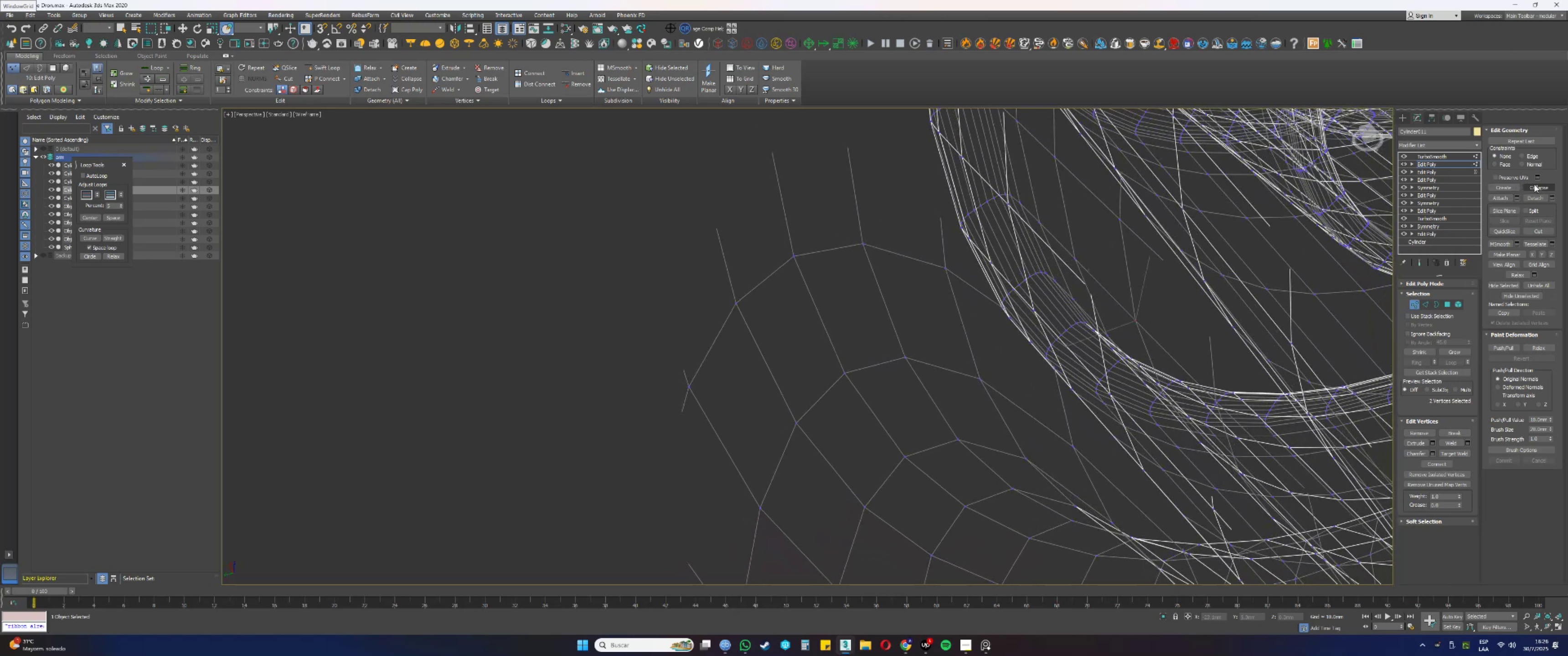 
left_click([1534, 184])
 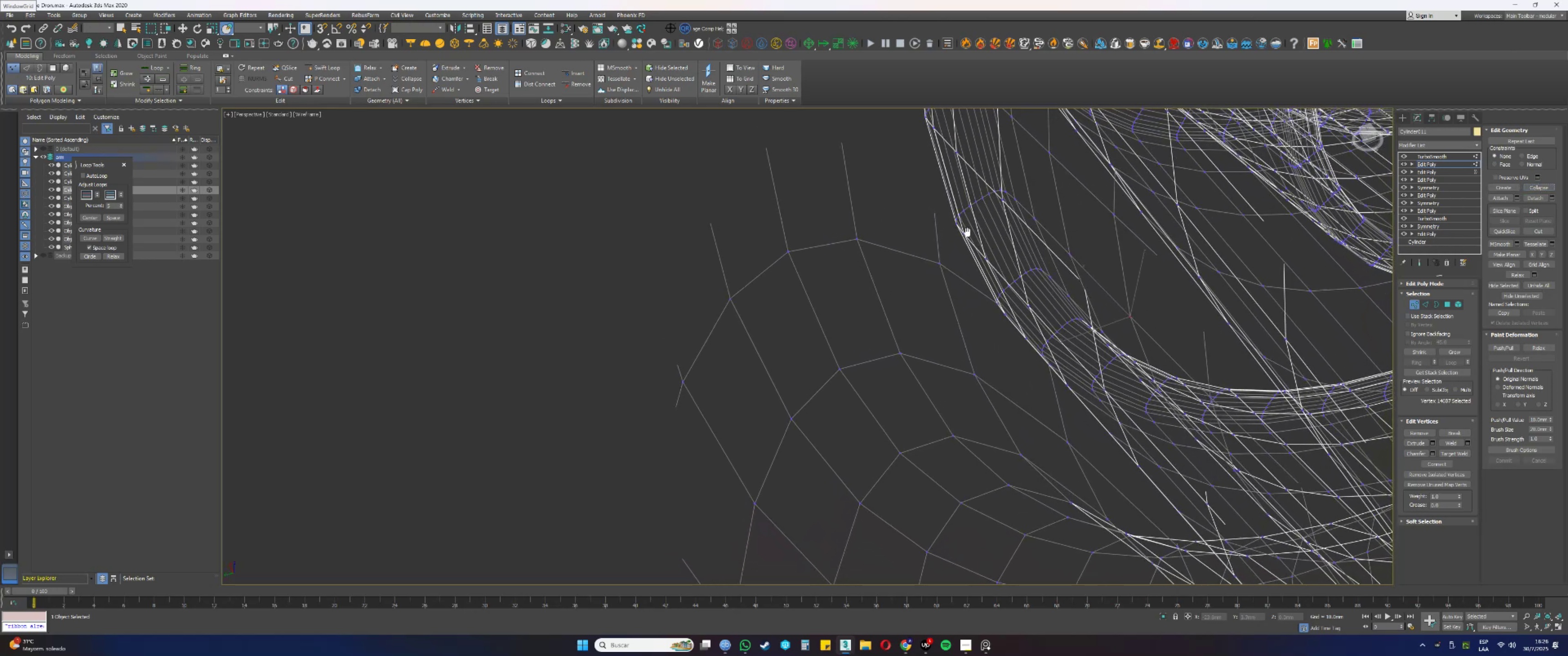 
hold_key(key=ControlLeft, duration=0.71)
 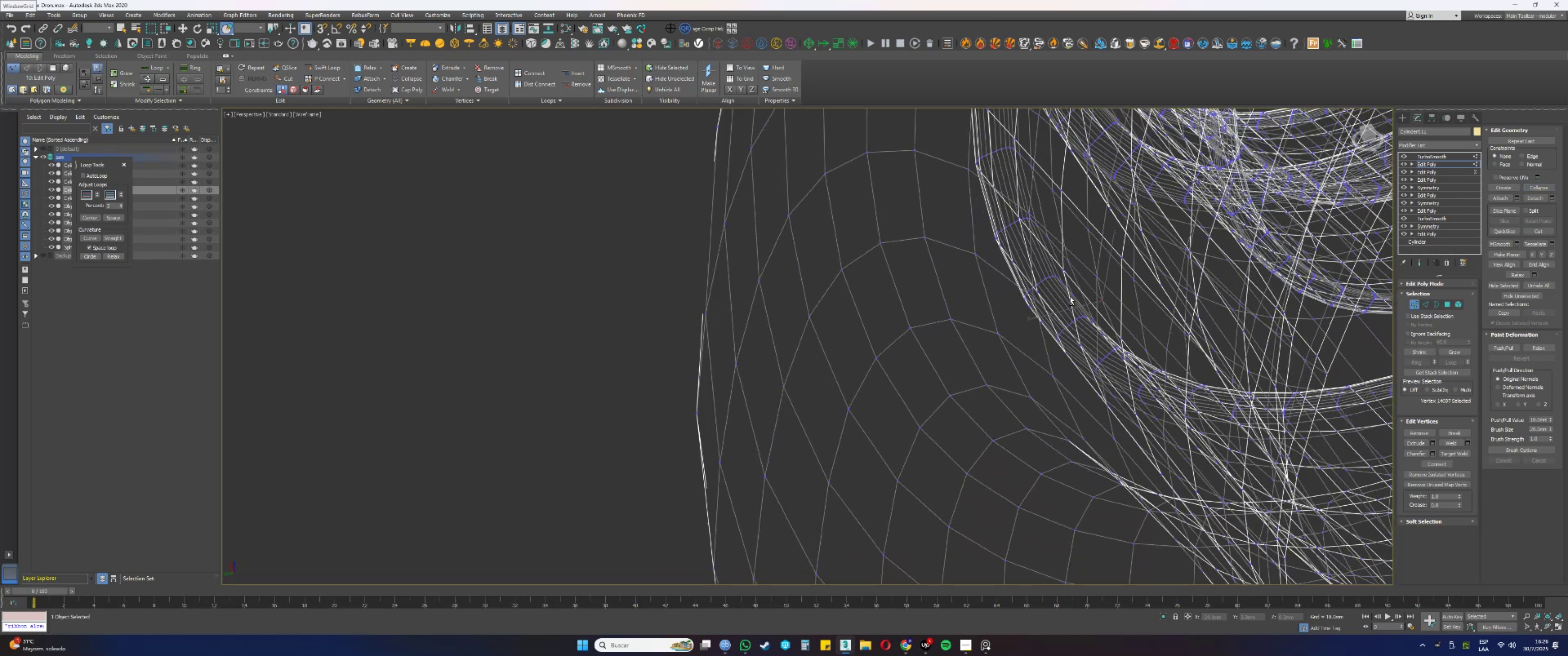 
hold_key(key=AltLeft, duration=1.51)
 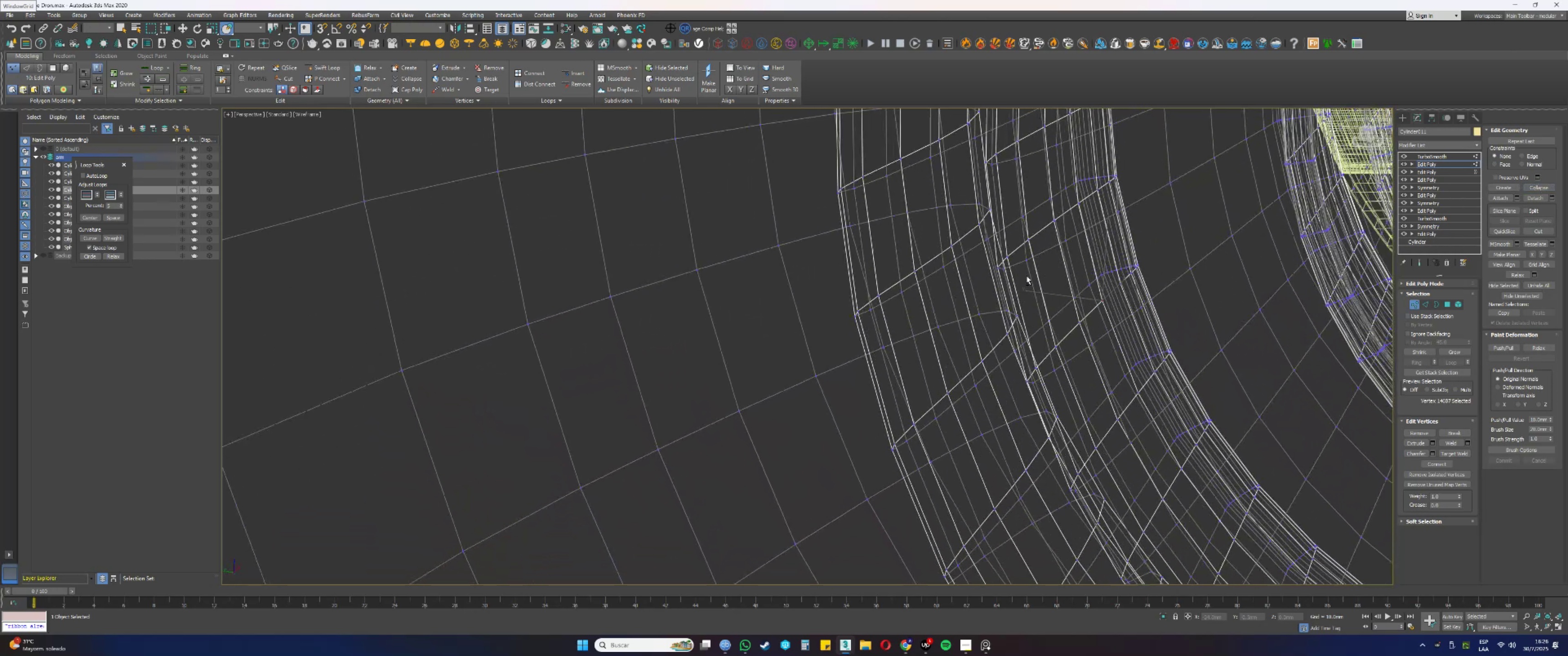 
hold_key(key=AltLeft, duration=0.75)
 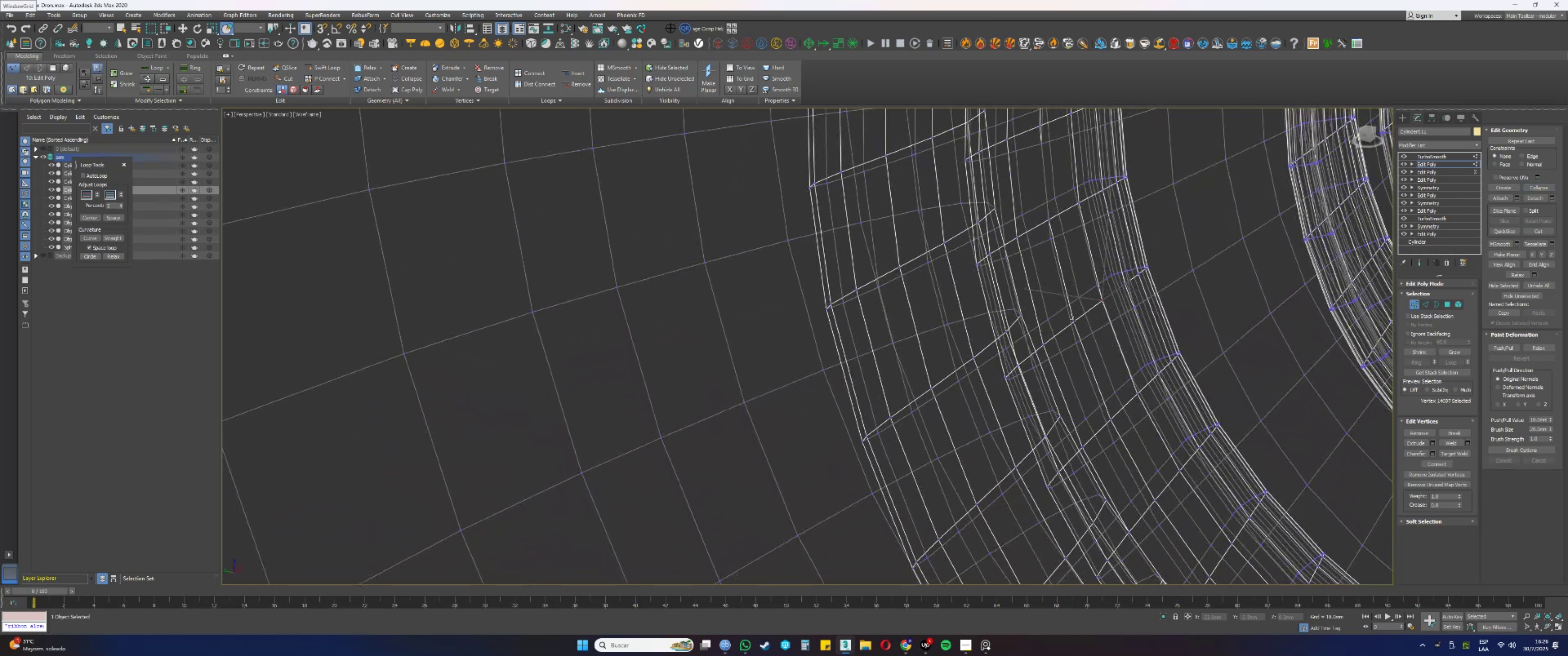 
left_click_drag(start_coordinate=[1079, 326], to_coordinate=[1063, 313])
 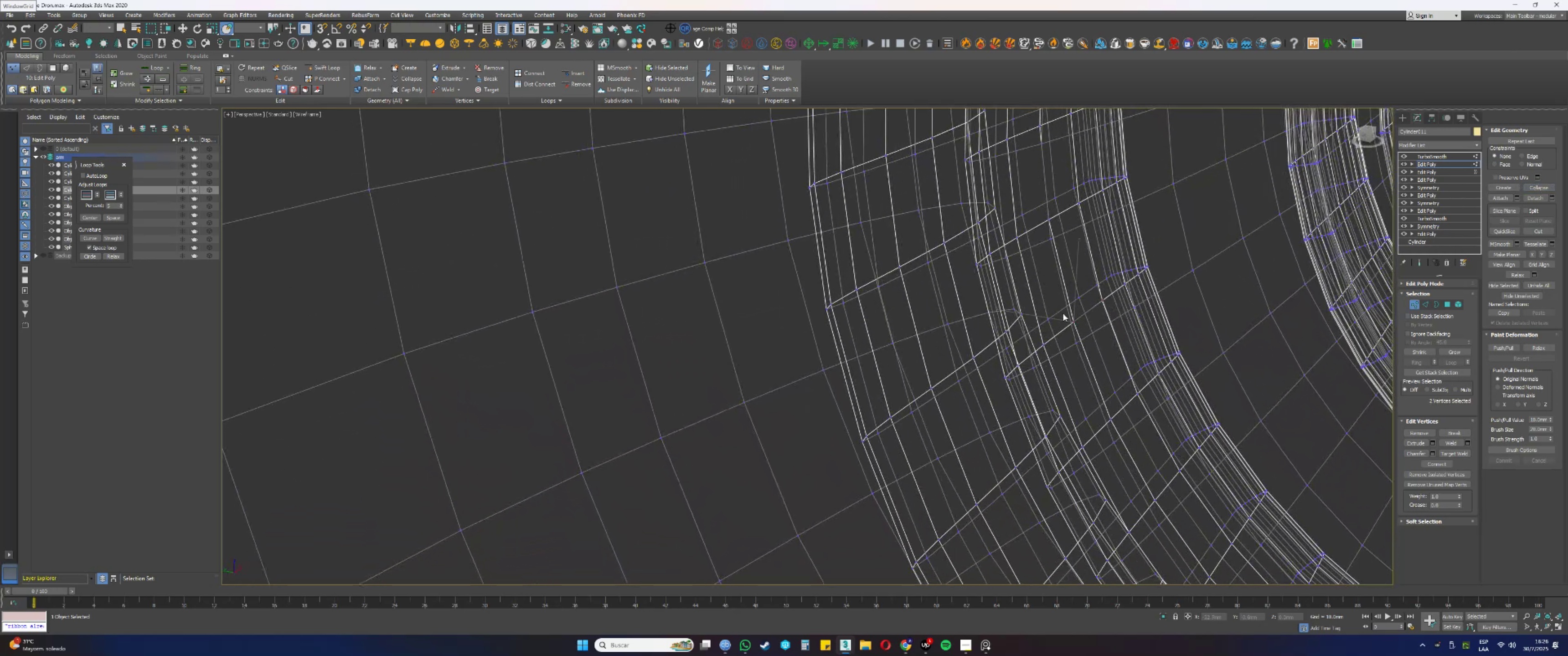 
hold_key(key=AltLeft, duration=0.84)
 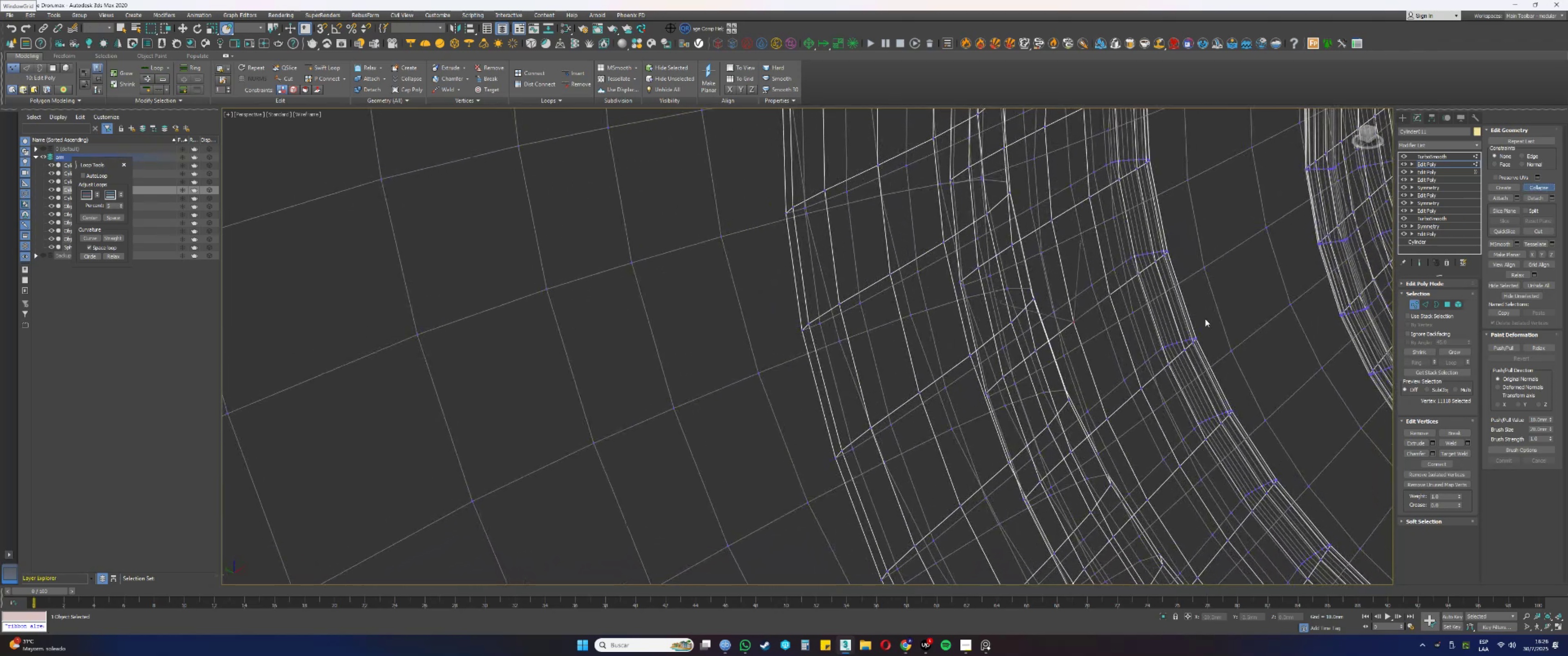 
hold_key(key=AltLeft, duration=0.57)
 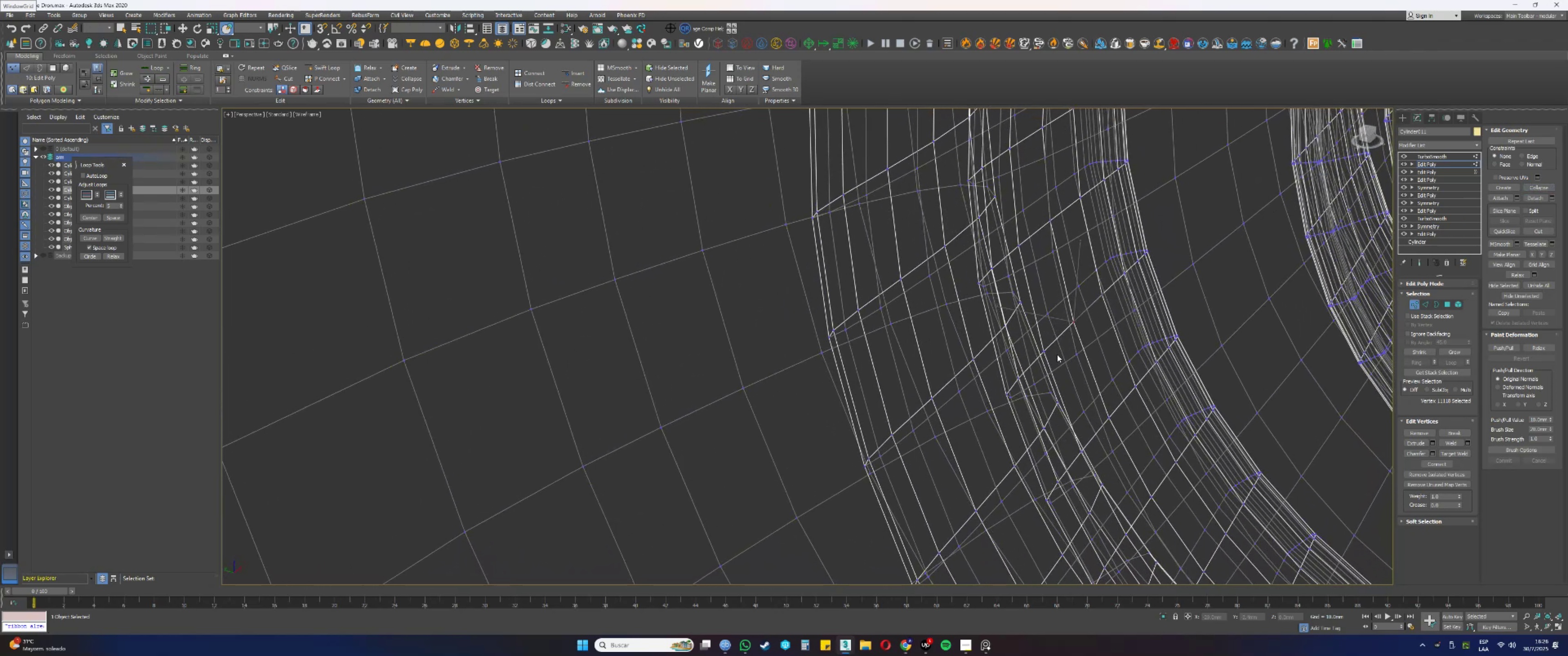 
left_click_drag(start_coordinate=[1052, 358], to_coordinate=[1038, 345])
 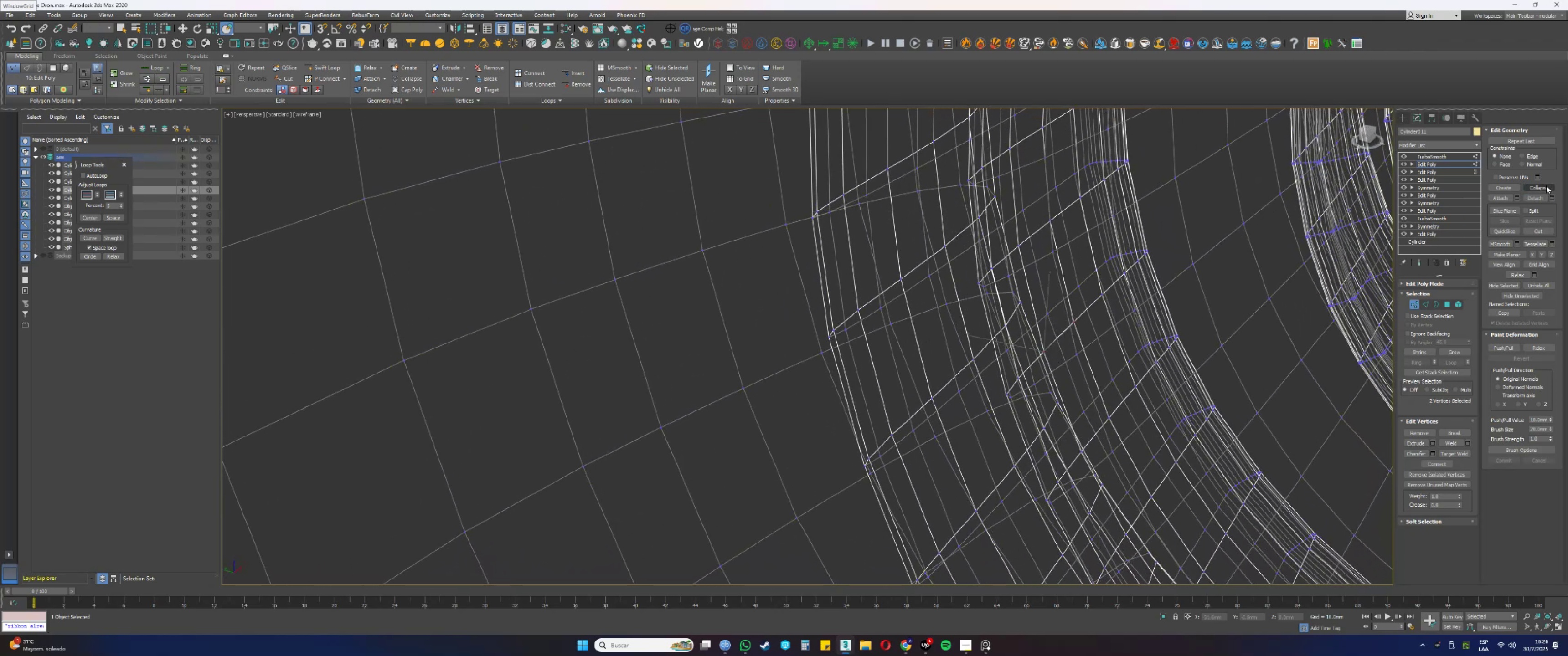 
left_click([1546, 185])
 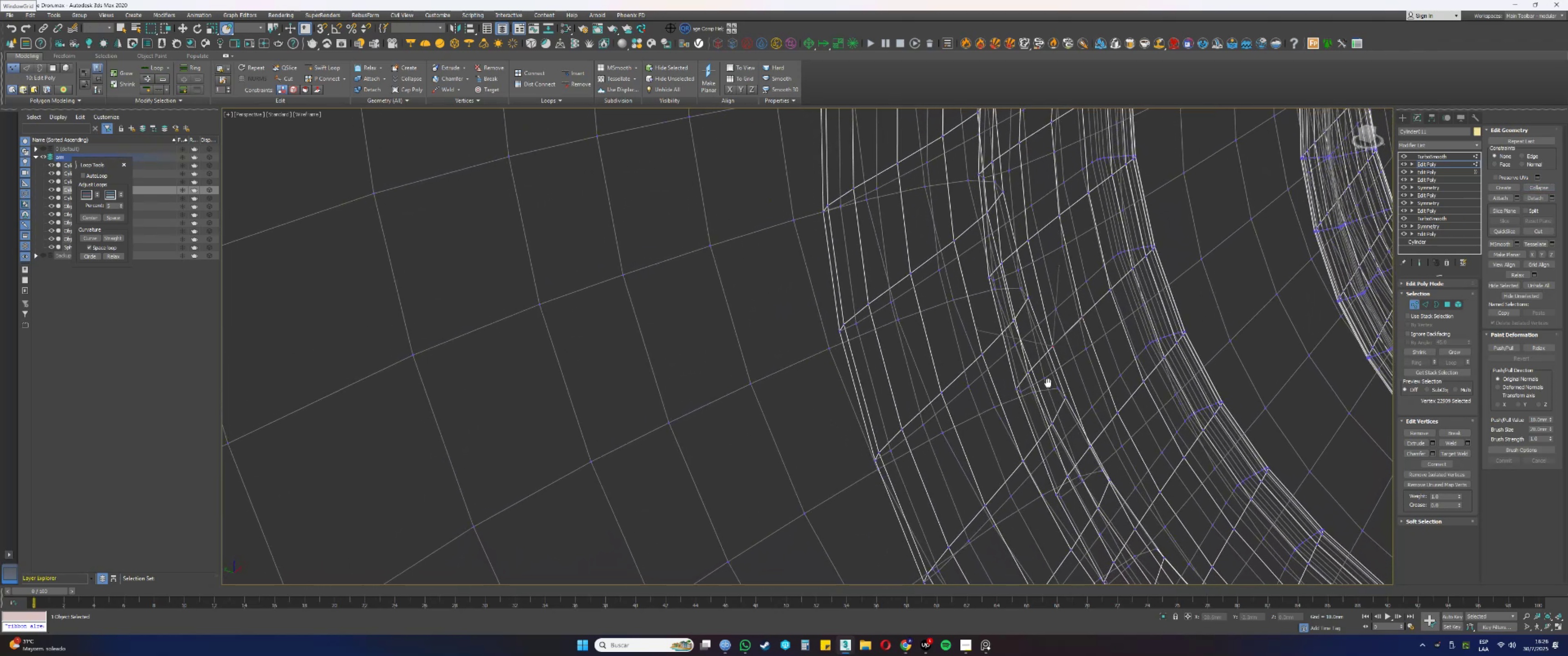 
hold_key(key=AltLeft, duration=1.08)
 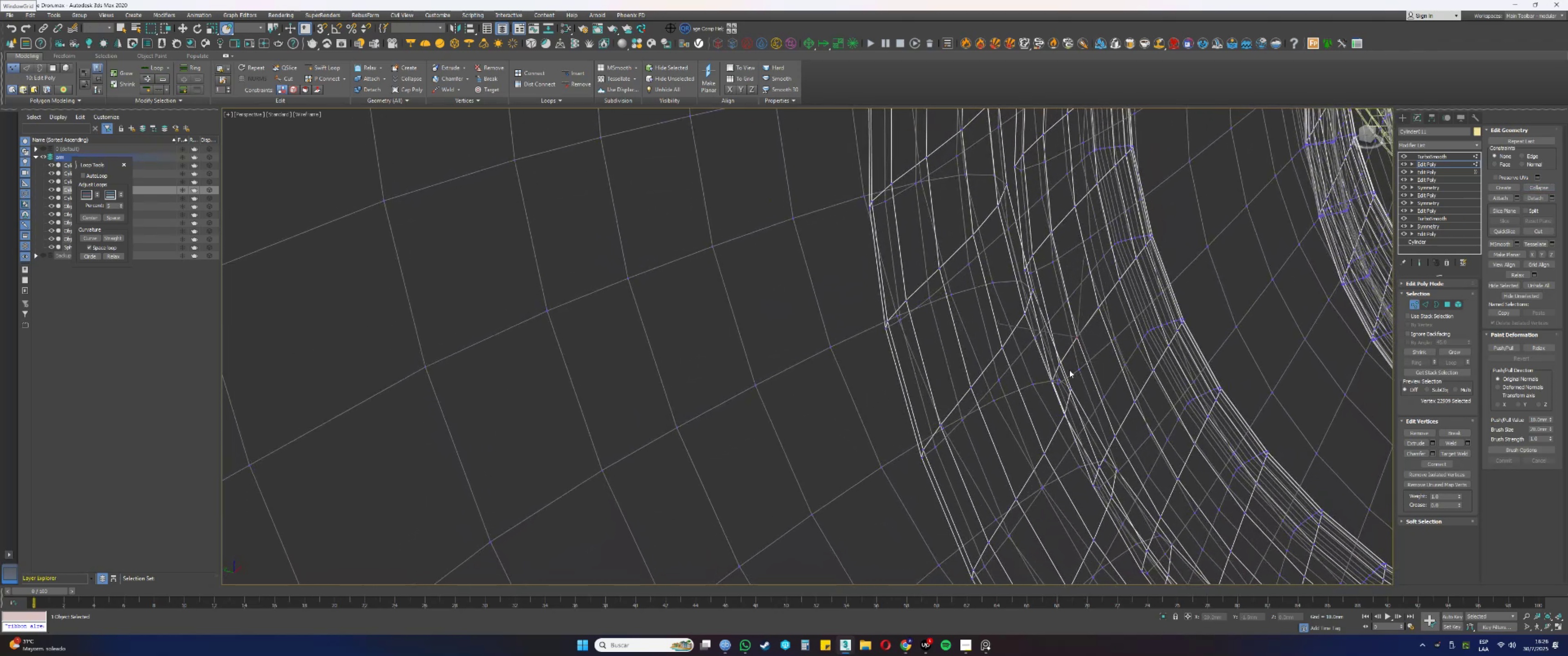 
left_click_drag(start_coordinate=[1067, 369], to_coordinate=[1054, 360])
 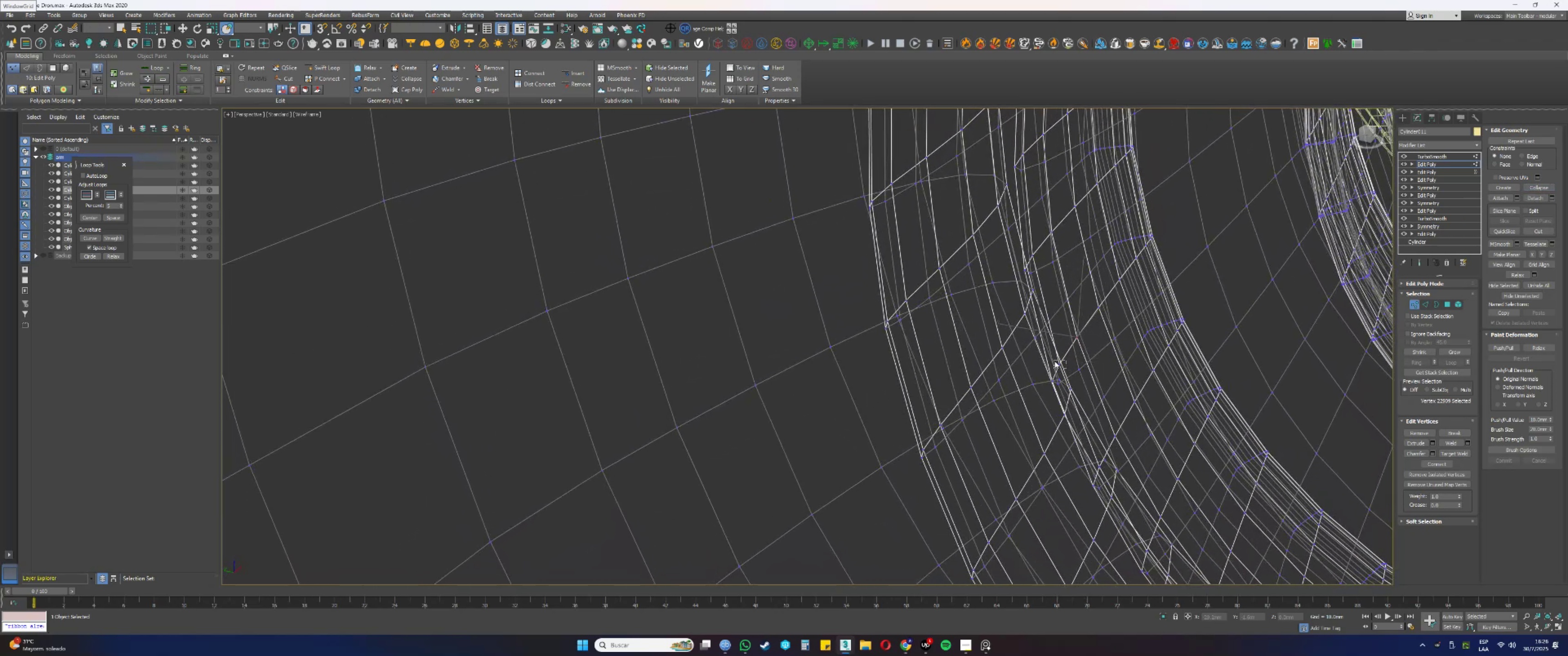 
hold_key(key=AltLeft, duration=1.02)
 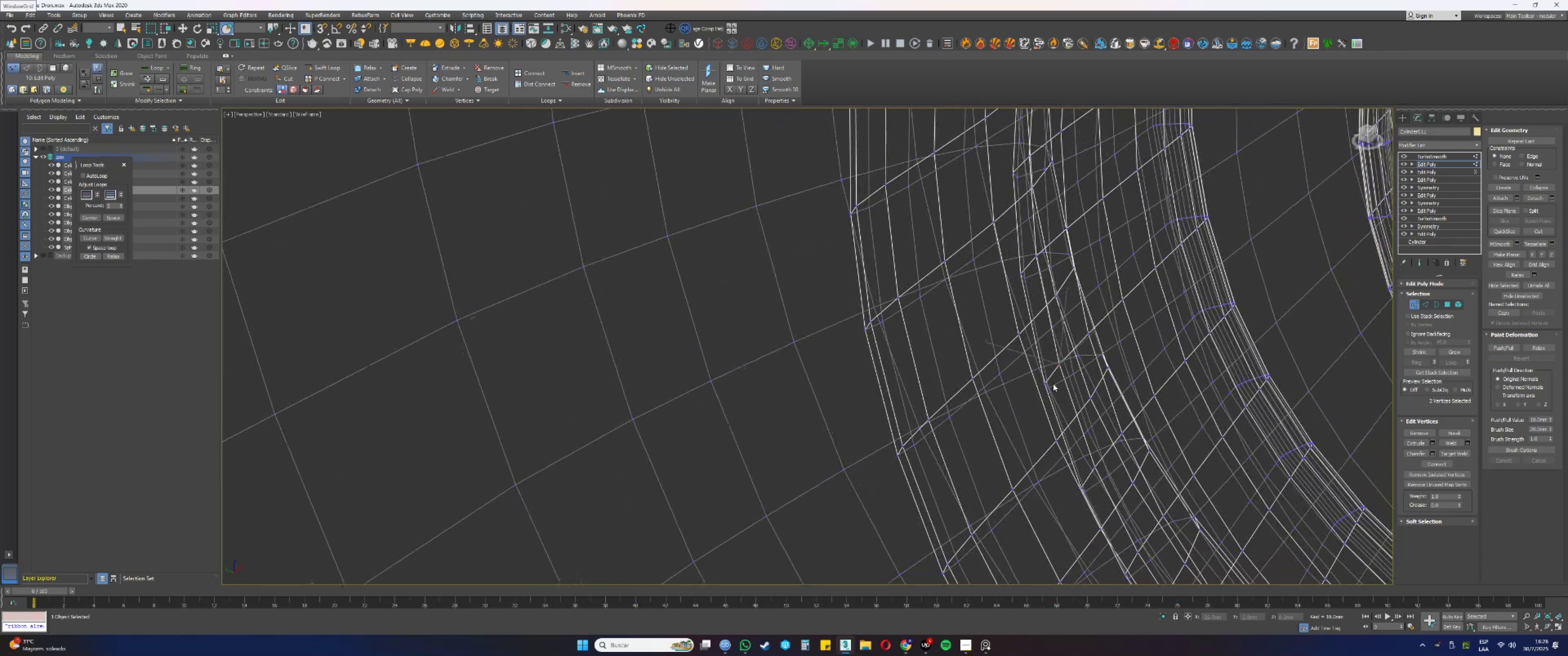 
hold_key(key=ControlLeft, duration=1.36)
 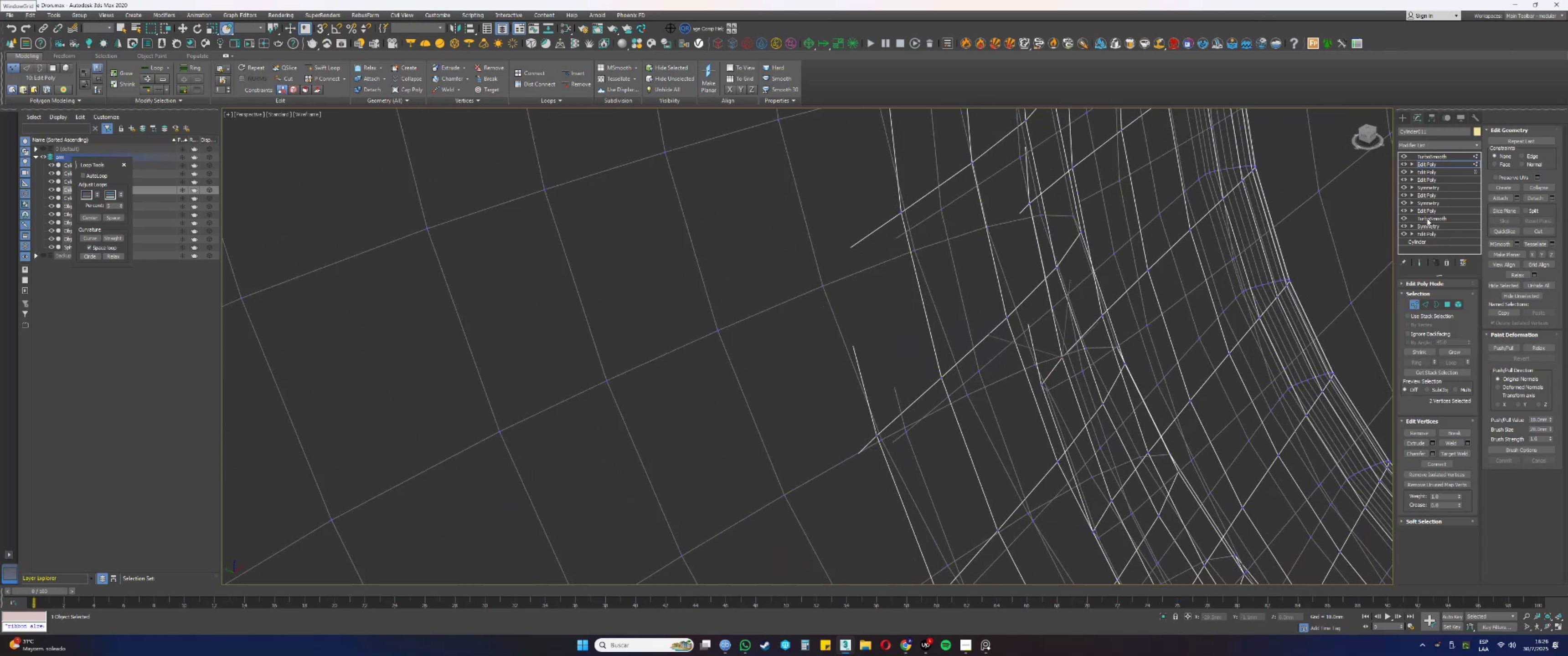 
hold_key(key=AltLeft, duration=1.36)
 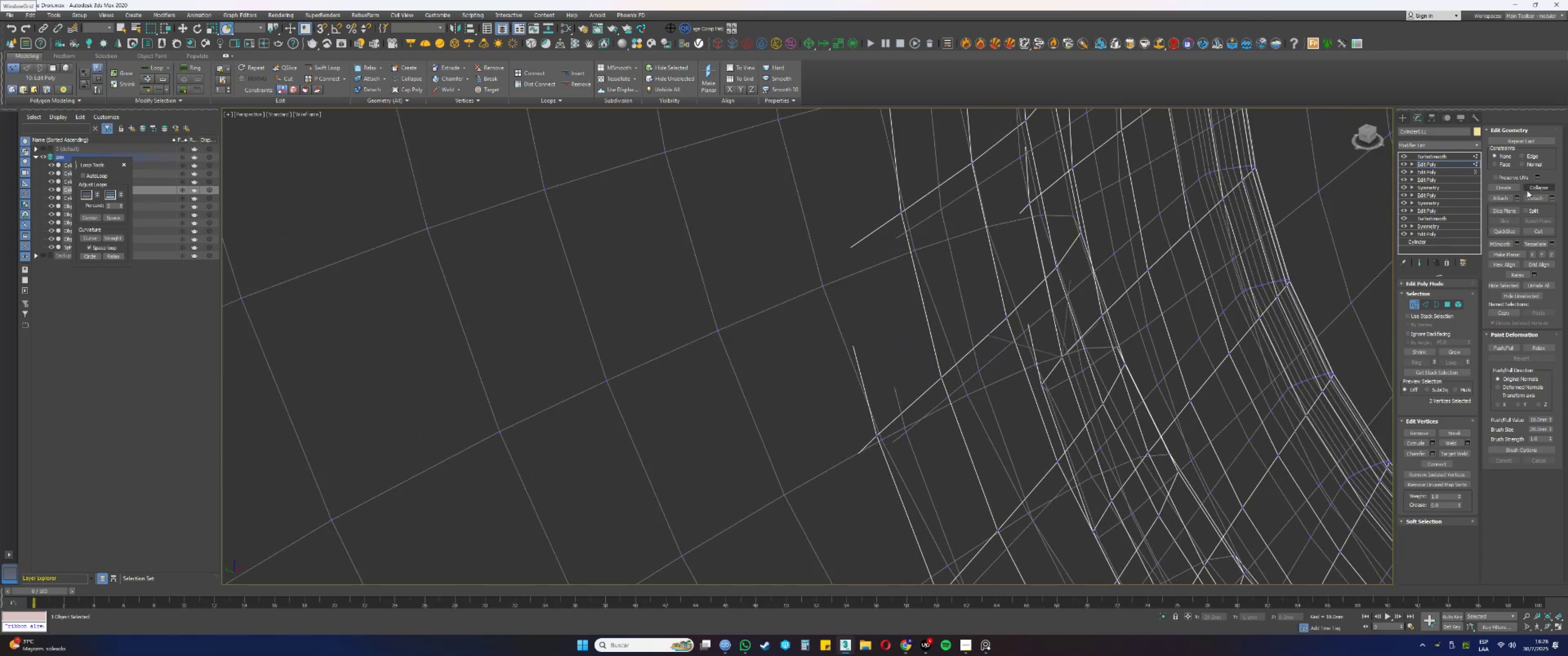 
left_click([1529, 190])
 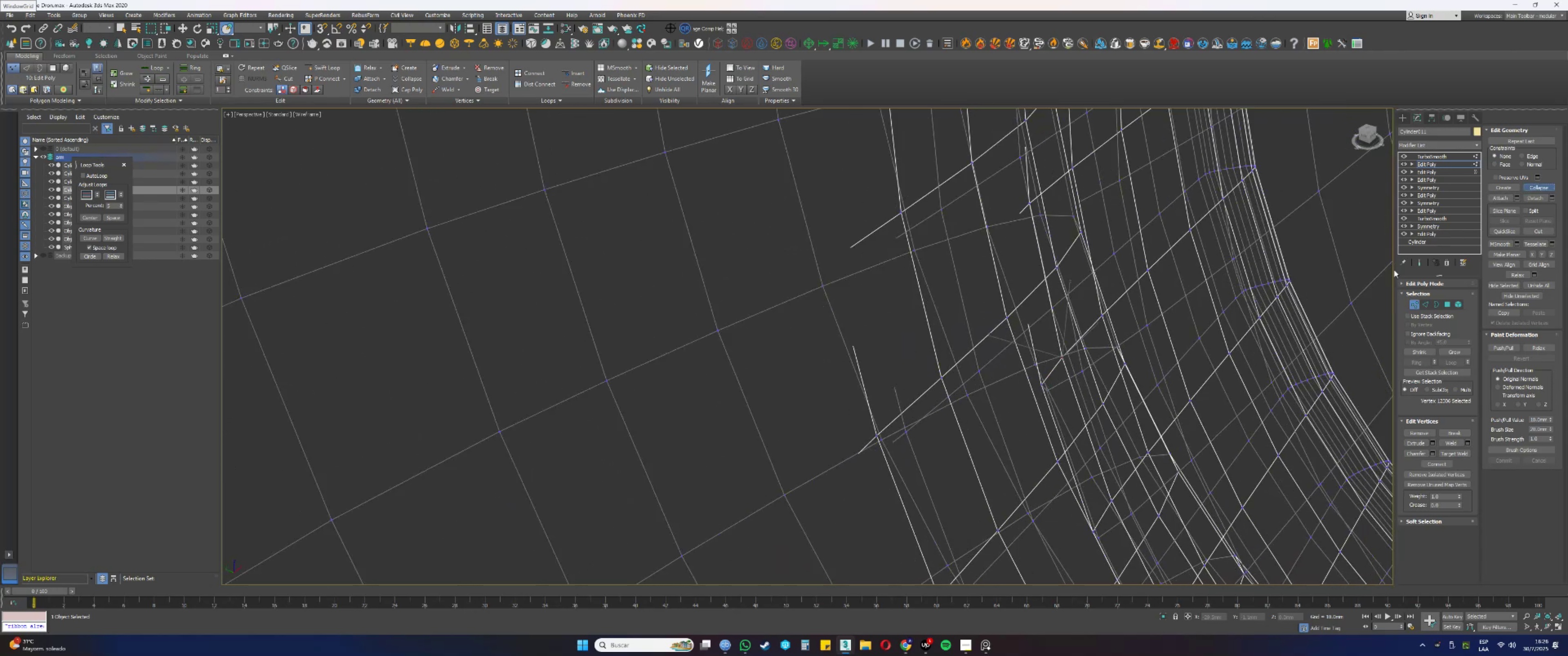 
hold_key(key=AltLeft, duration=1.53)
 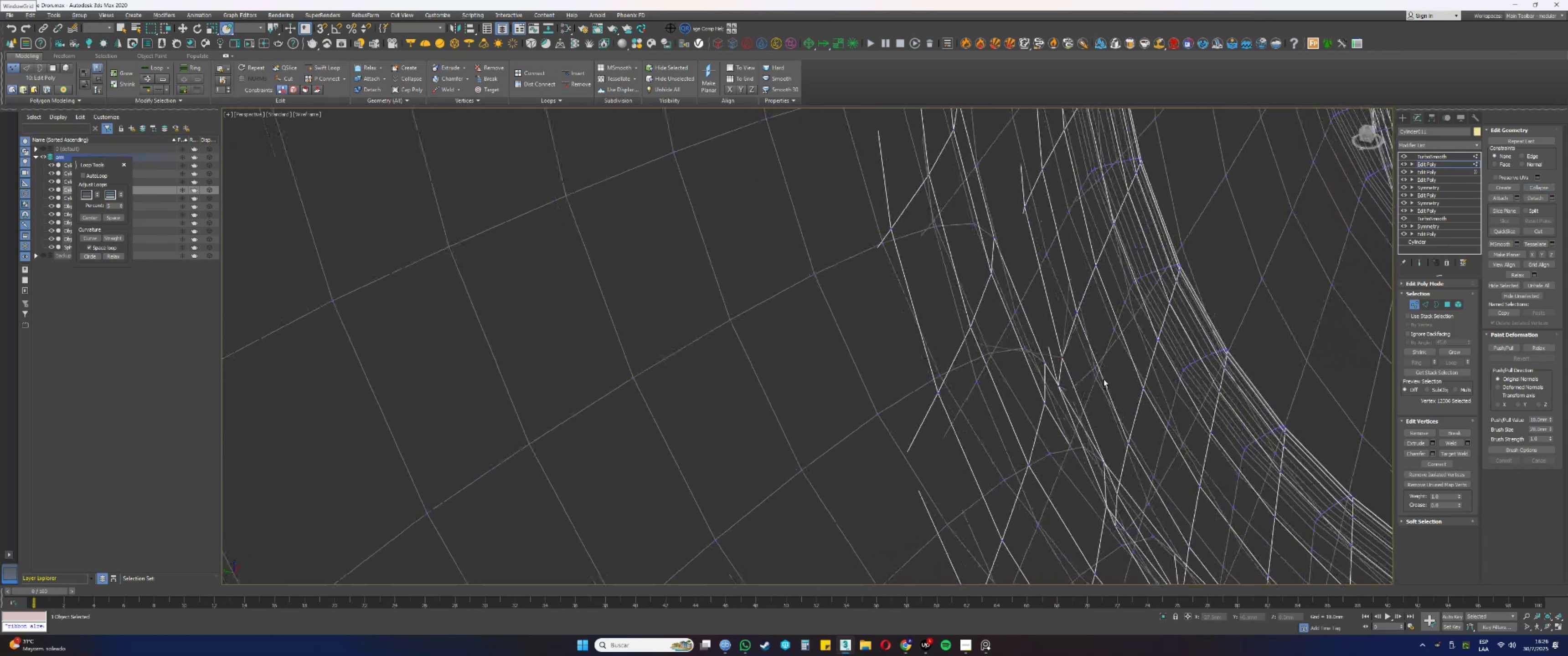 
key(Alt+AltLeft)
 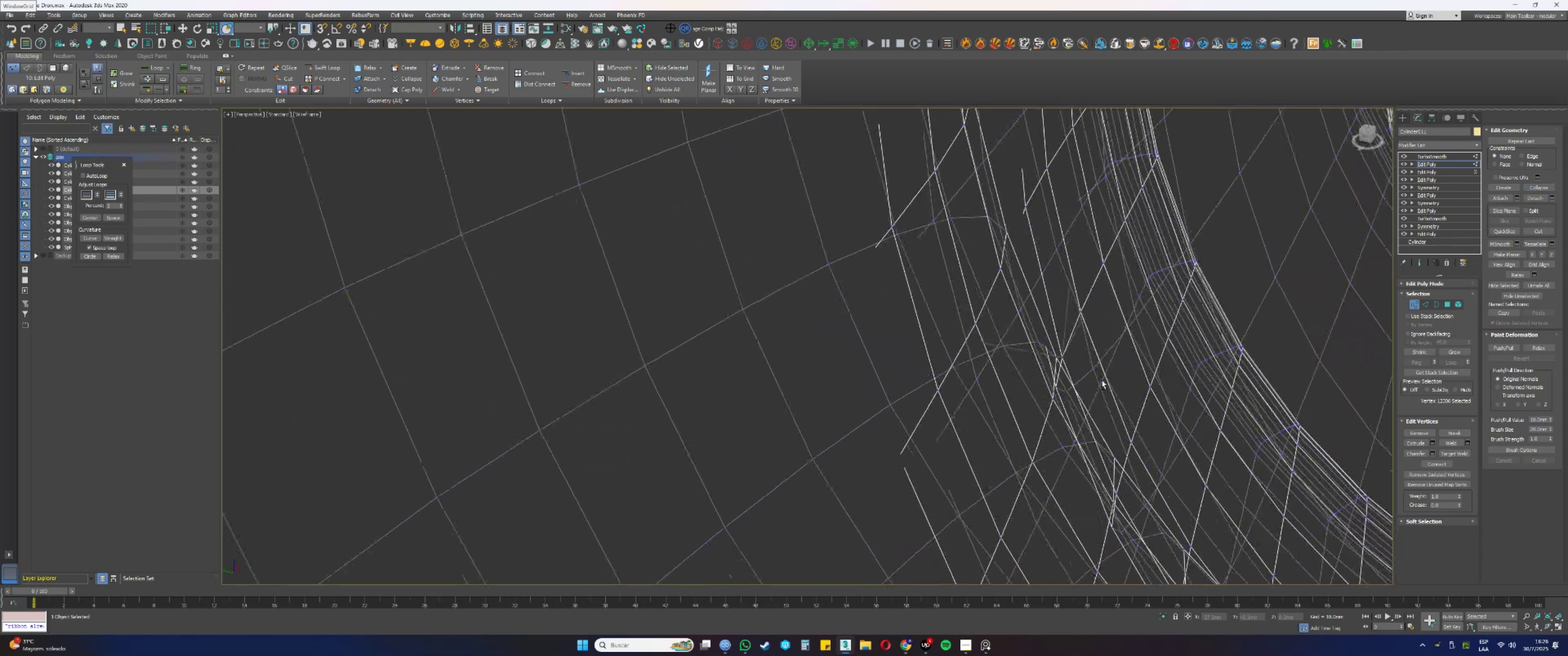 
key(Alt+AltLeft)
 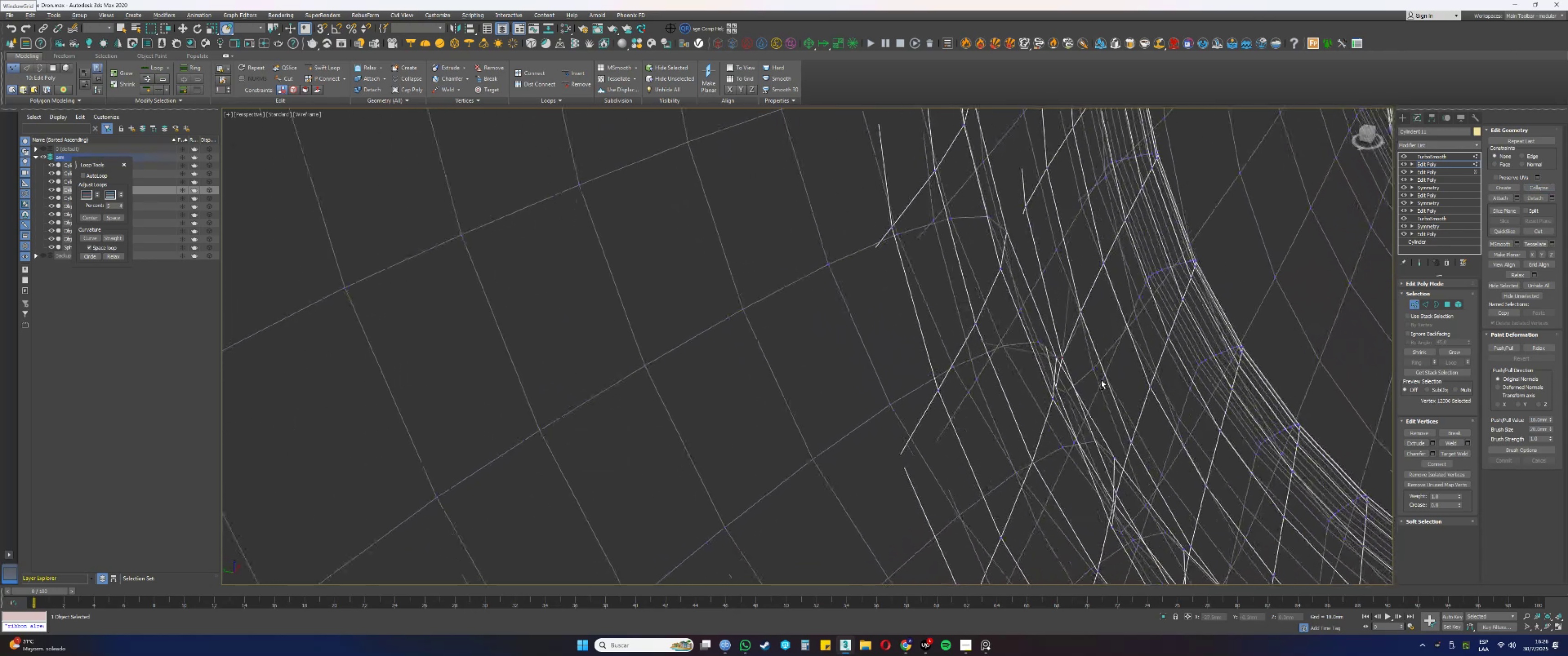 
key(Alt+AltLeft)
 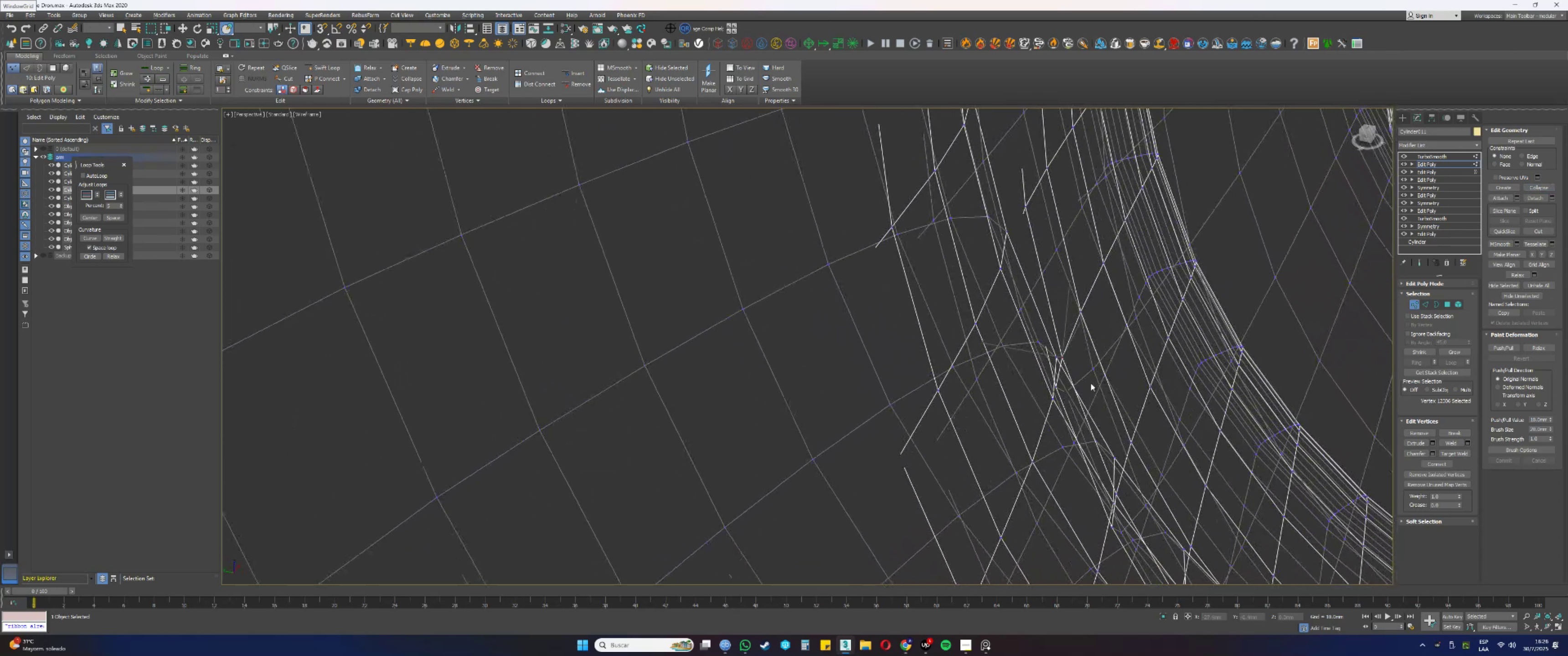 
hold_key(key=AltLeft, duration=0.62)
 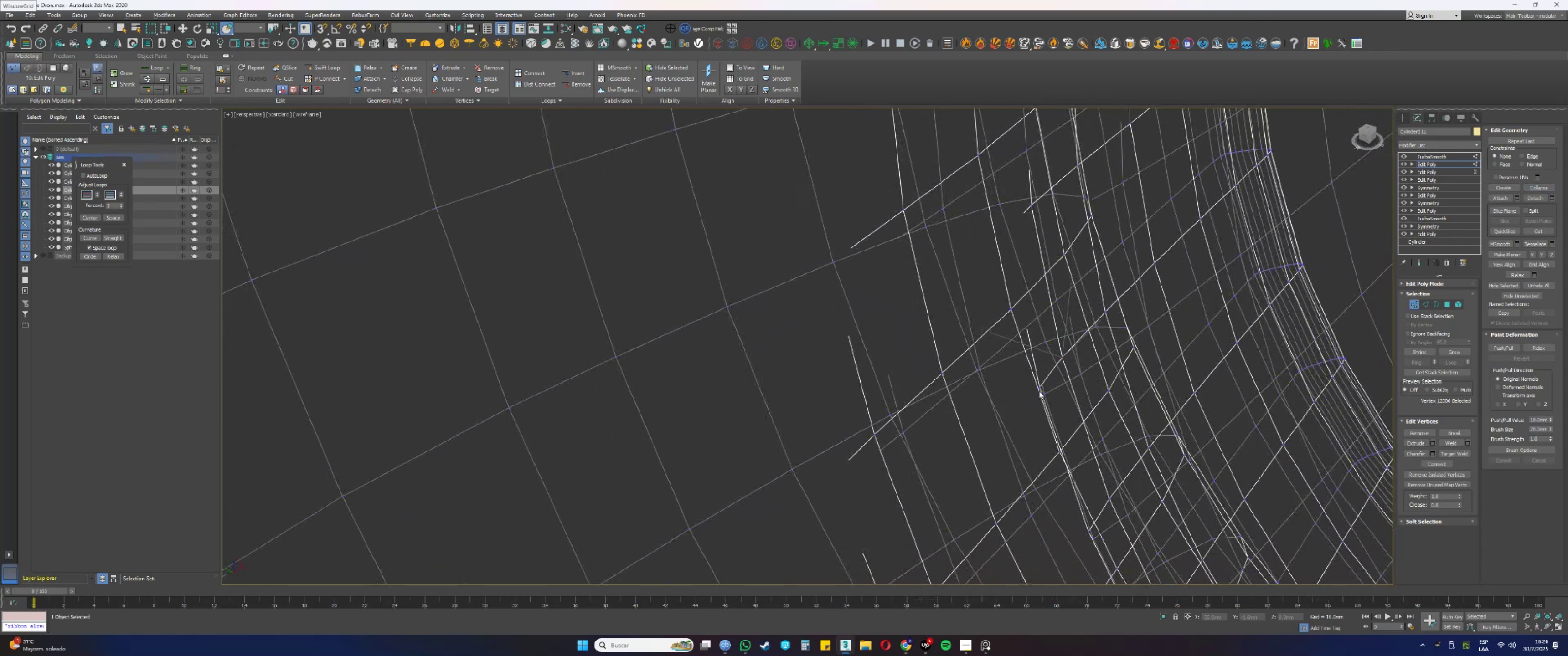 
left_click_drag(start_coordinate=[1036, 379], to_coordinate=[1042, 391])
 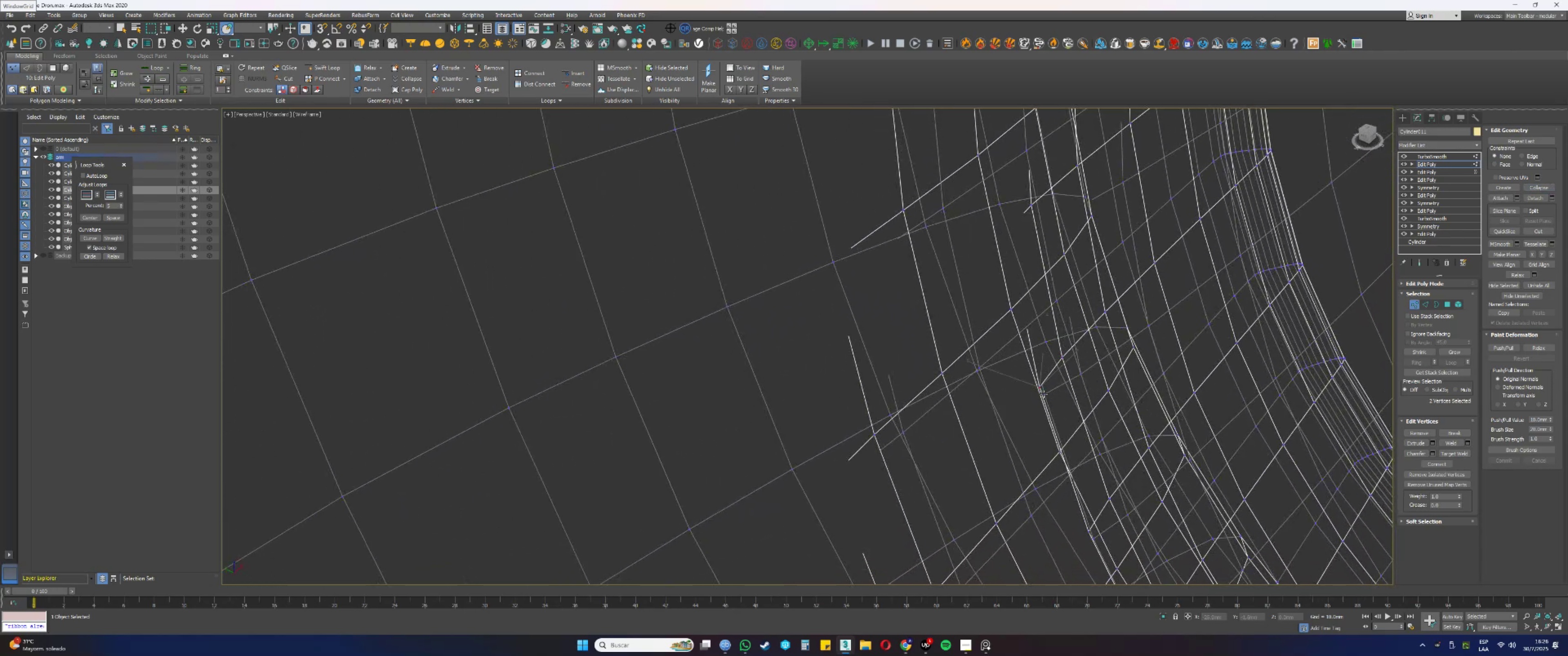 
hold_key(key=AltLeft, duration=0.33)
 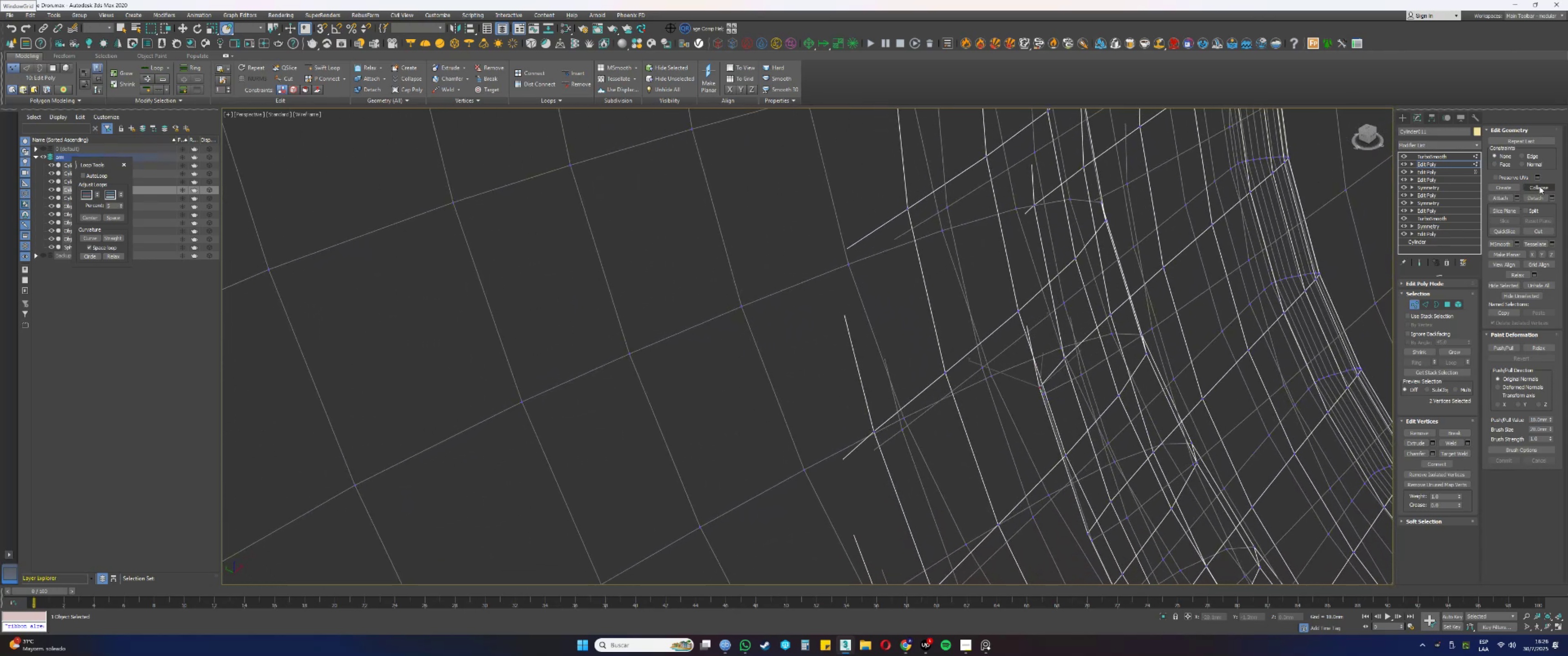 
left_click([1539, 186])
 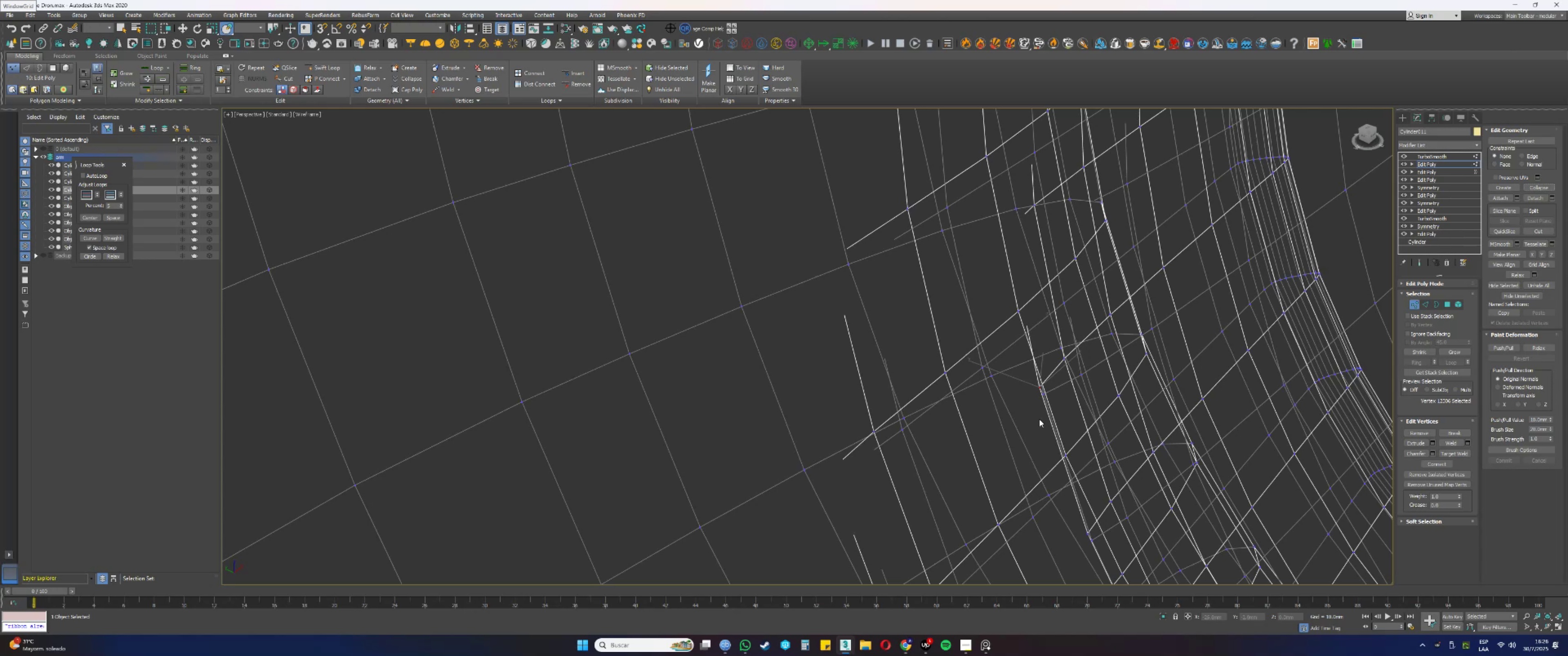 
left_click_drag(start_coordinate=[1050, 404], to_coordinate=[1040, 391])
 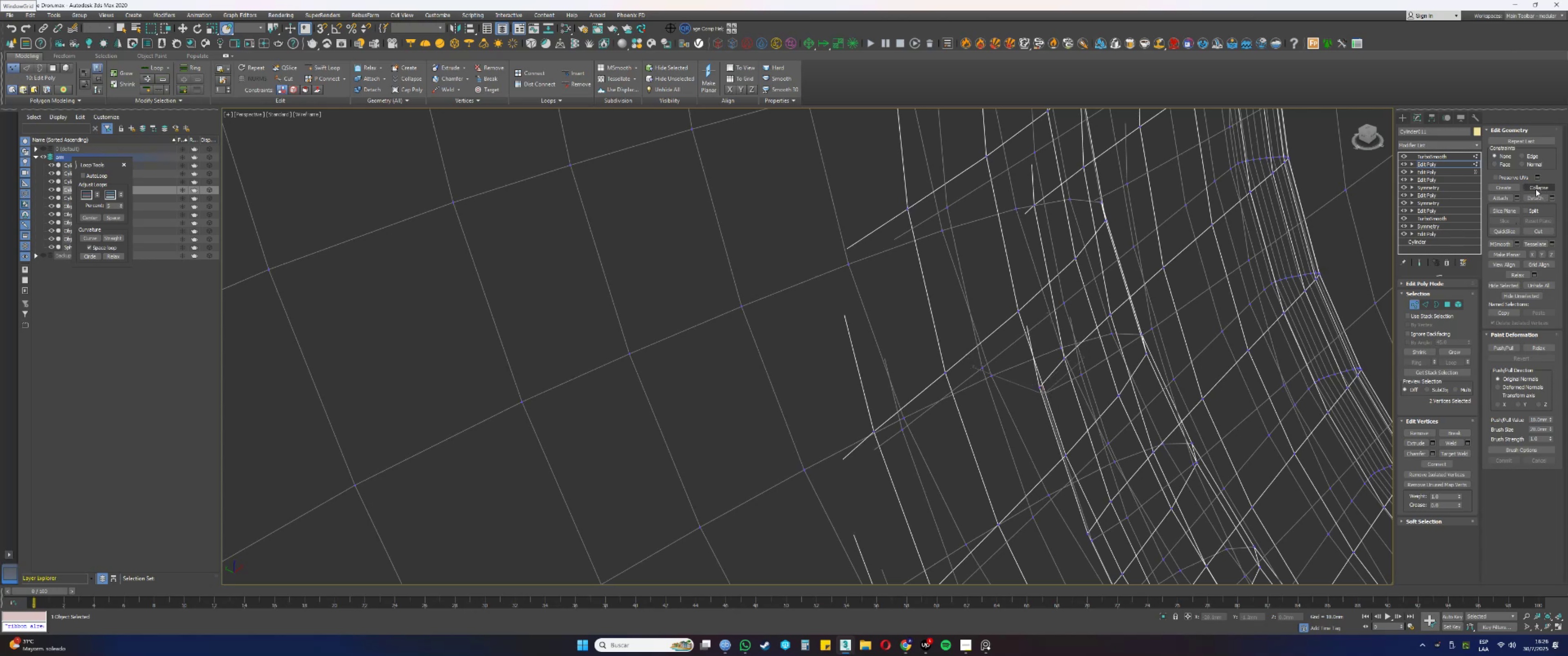 
left_click([1536, 189])
 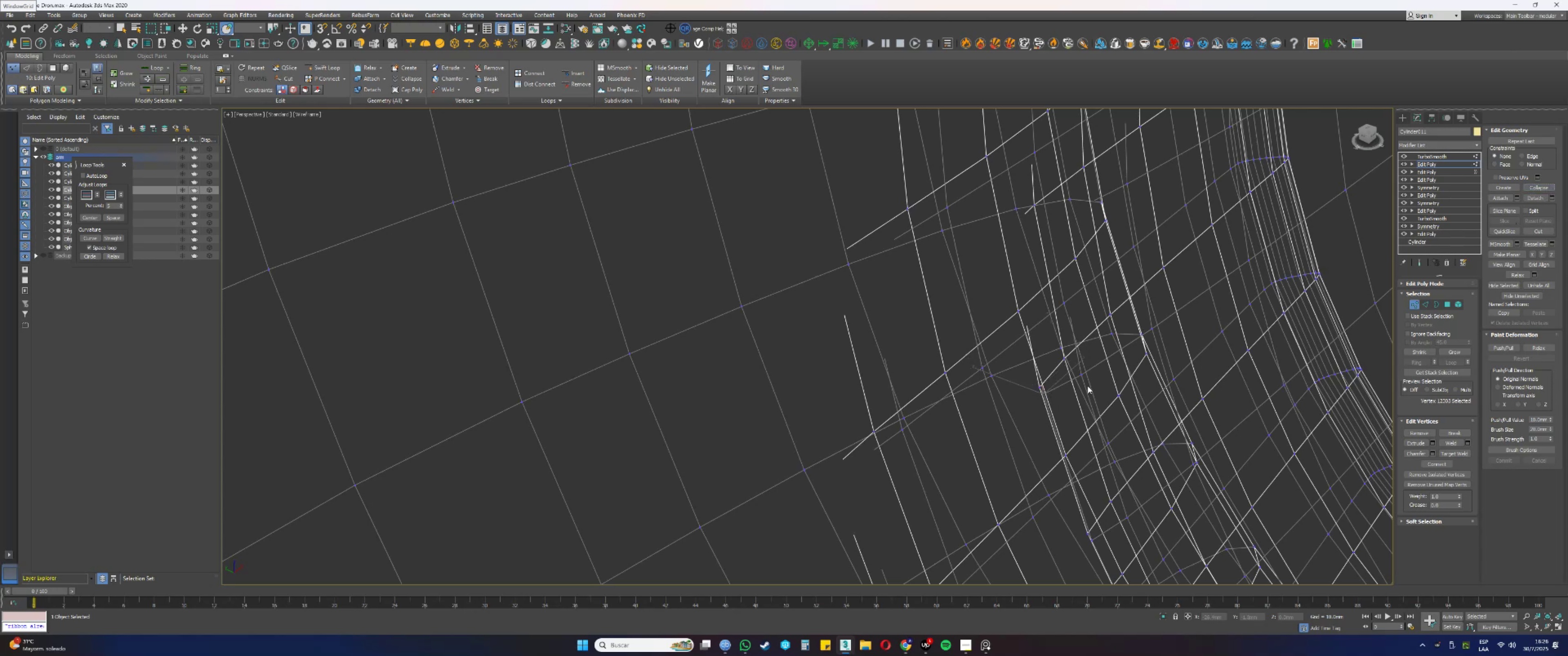 
left_click_drag(start_coordinate=[1090, 383], to_coordinate=[1077, 369])
 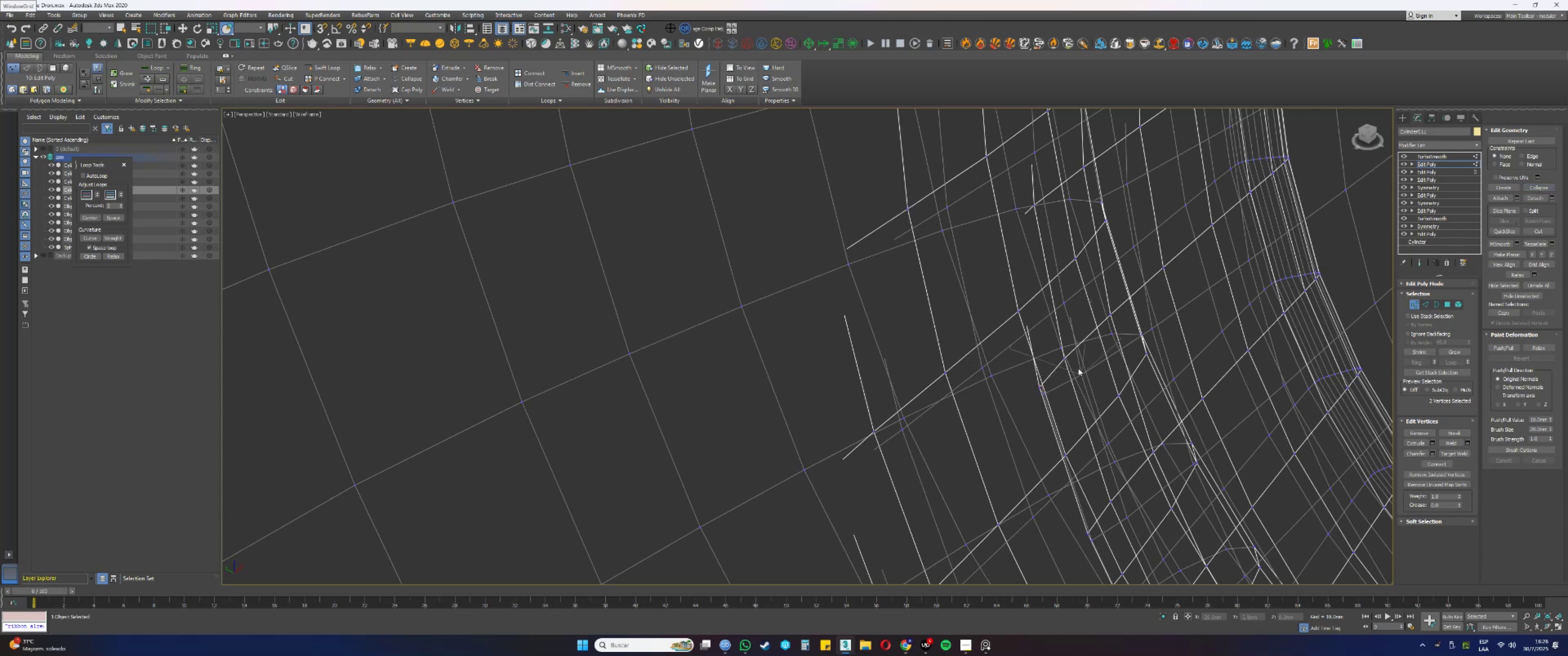 
hold_key(key=AltLeft, duration=0.79)
 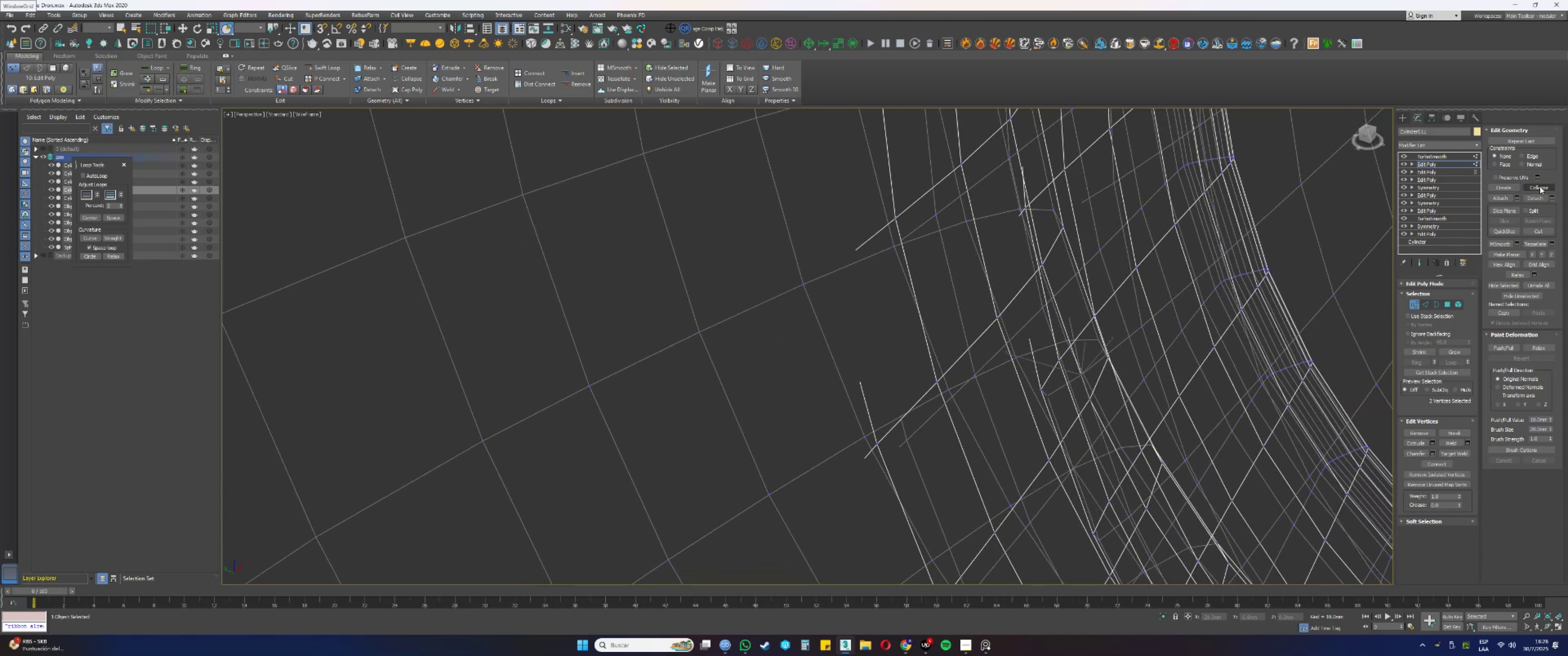 
left_click([1542, 185])
 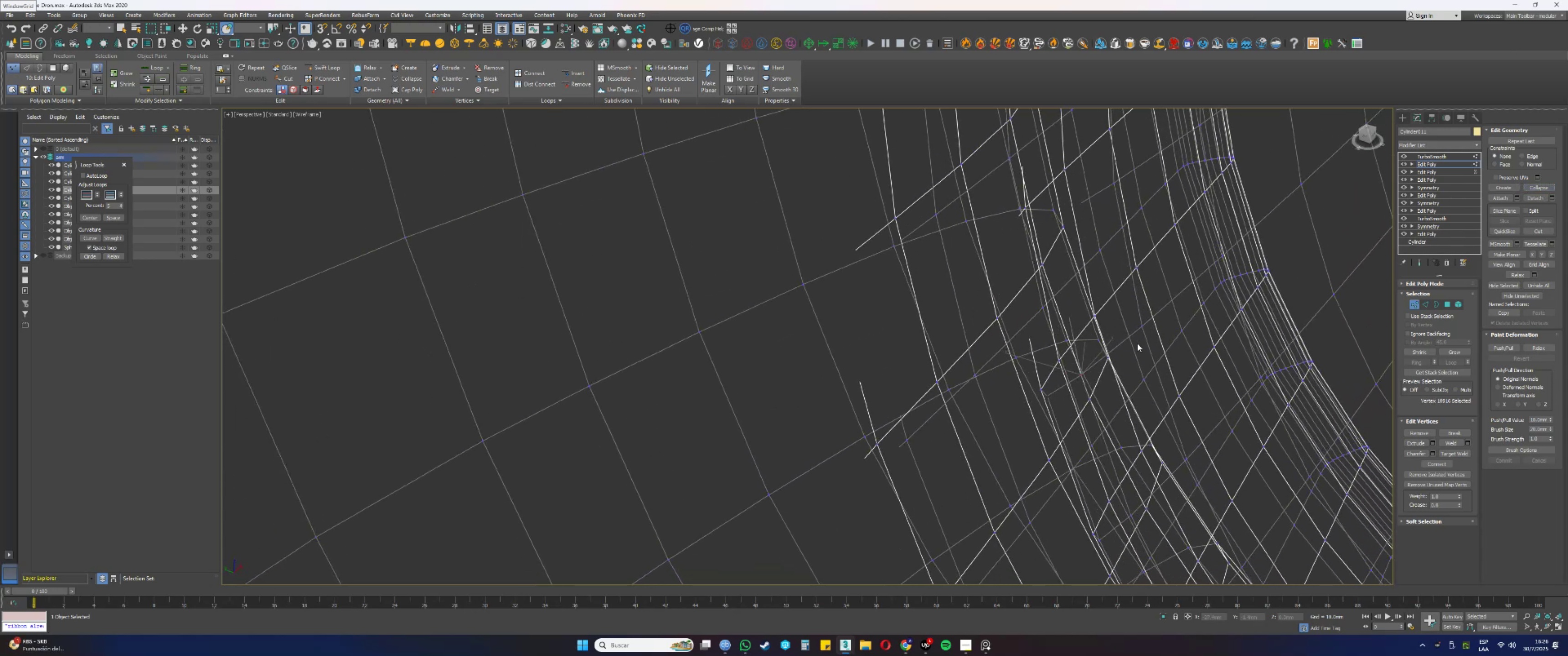 
hold_key(key=AltLeft, duration=1.09)
 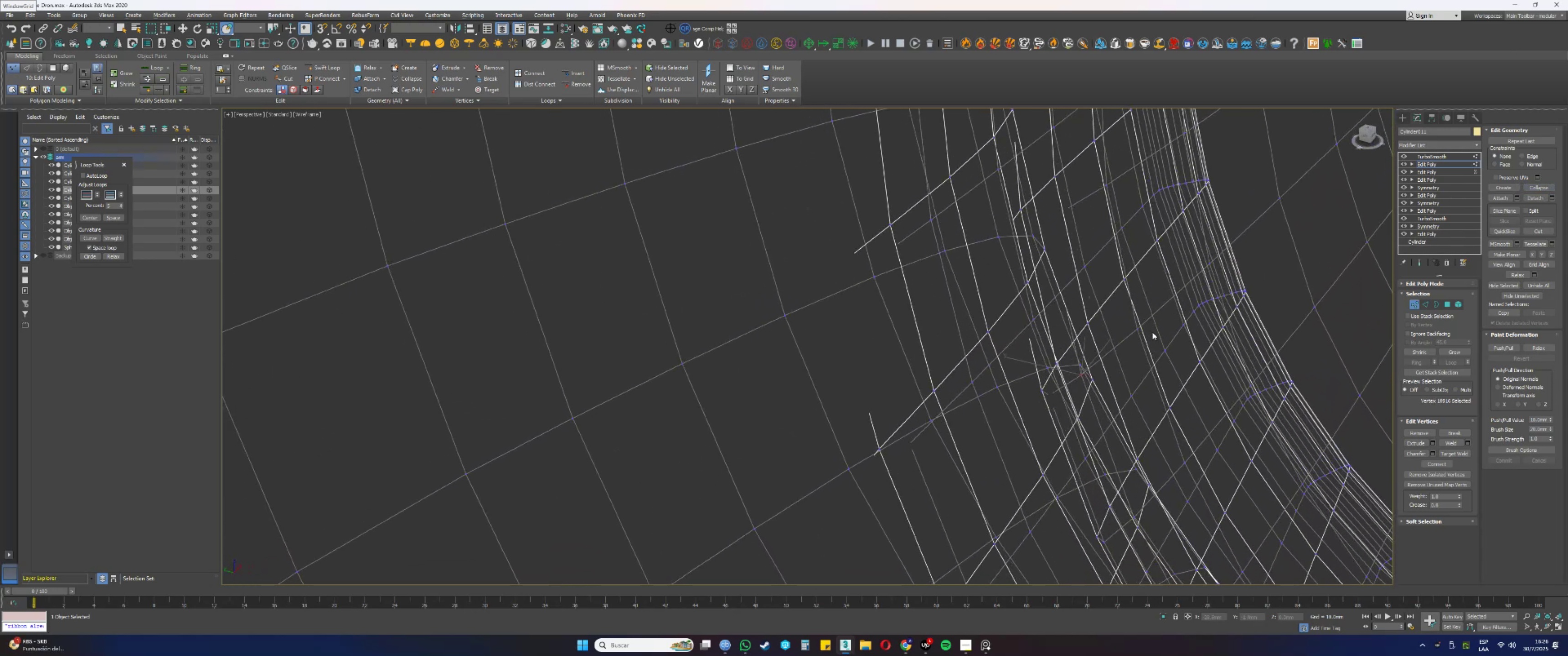 
left_click_drag(start_coordinate=[1149, 335], to_coordinate=[1128, 319])
 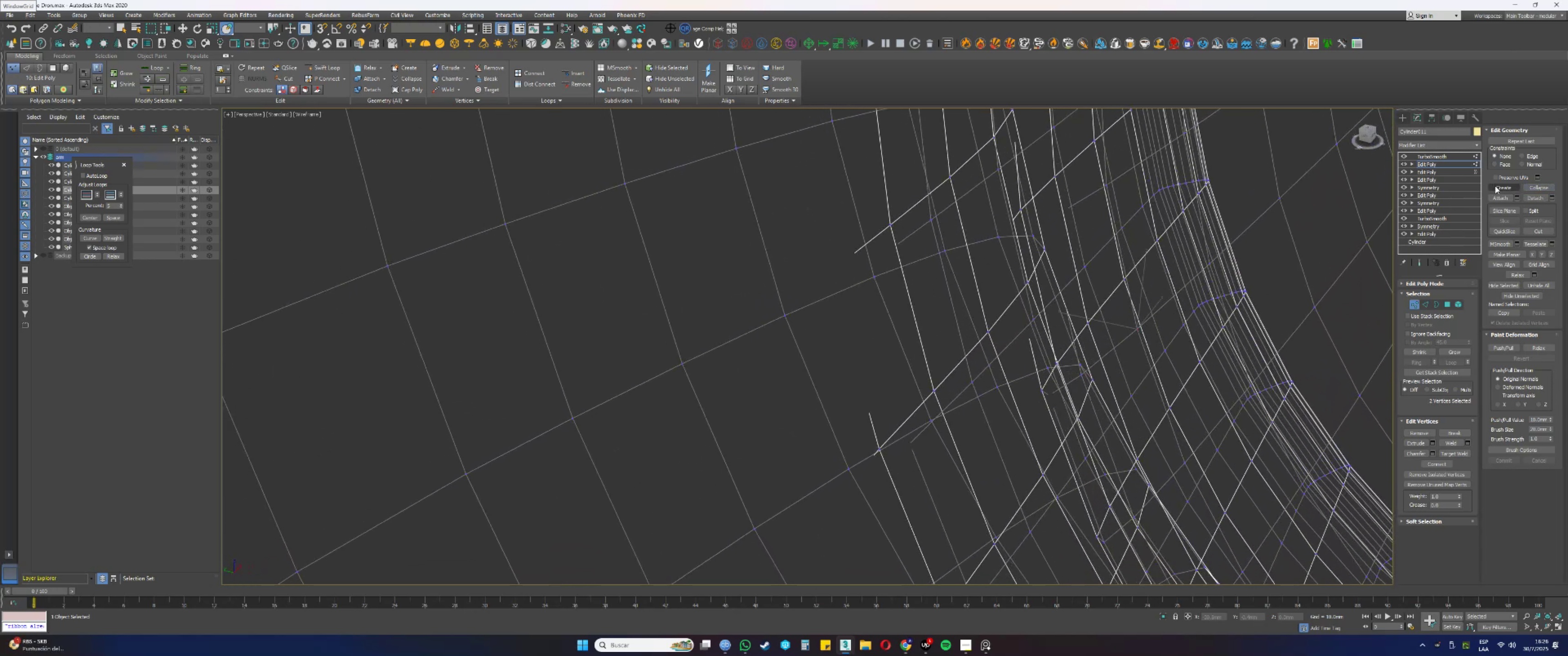 
left_click([1533, 184])
 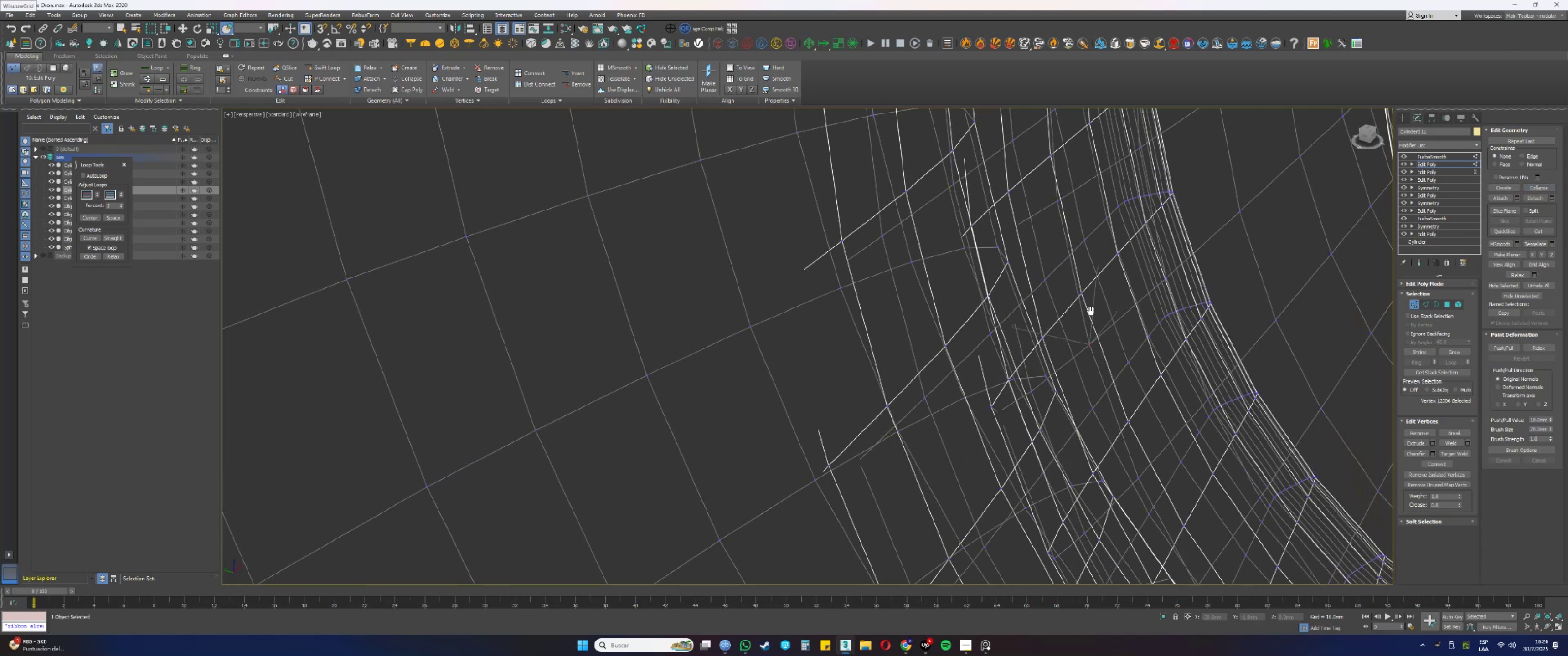 
hold_key(key=AltLeft, duration=0.69)
 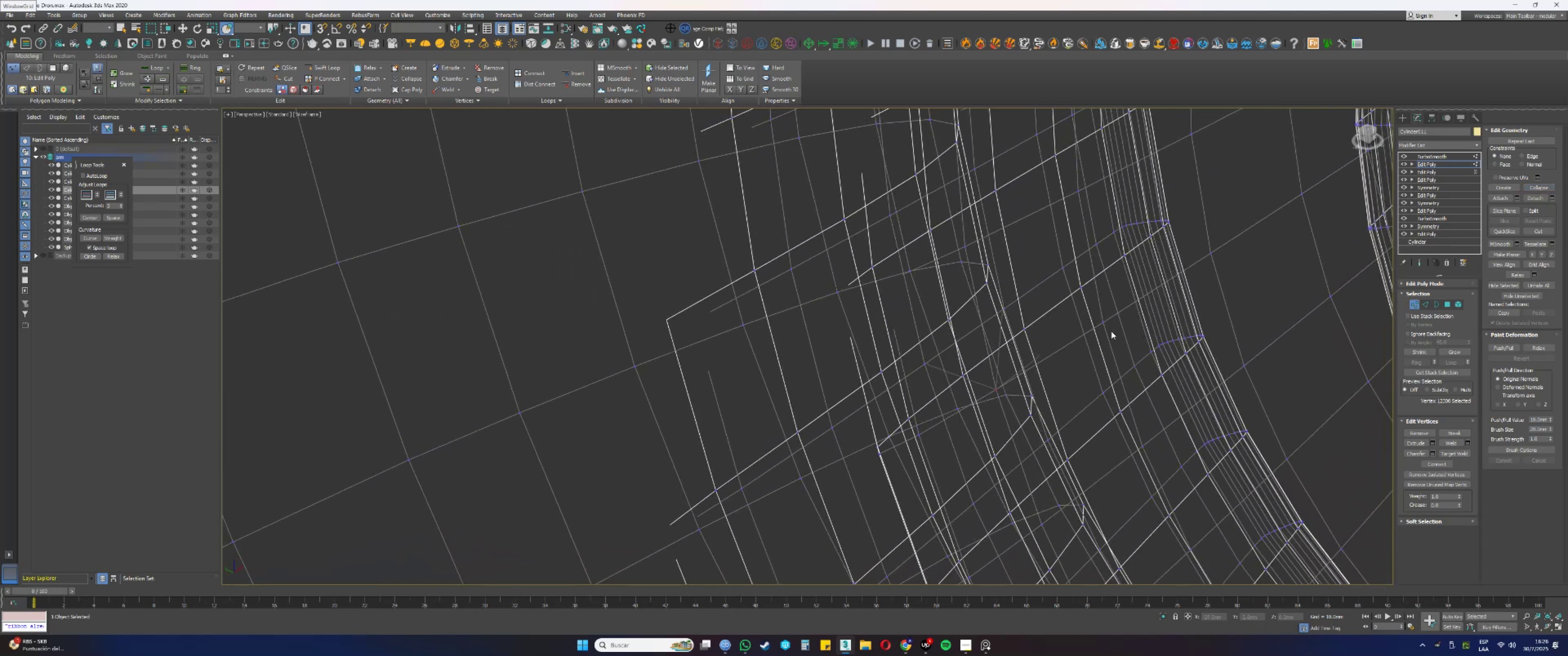 
left_click_drag(start_coordinate=[1111, 331], to_coordinate=[1094, 317])
 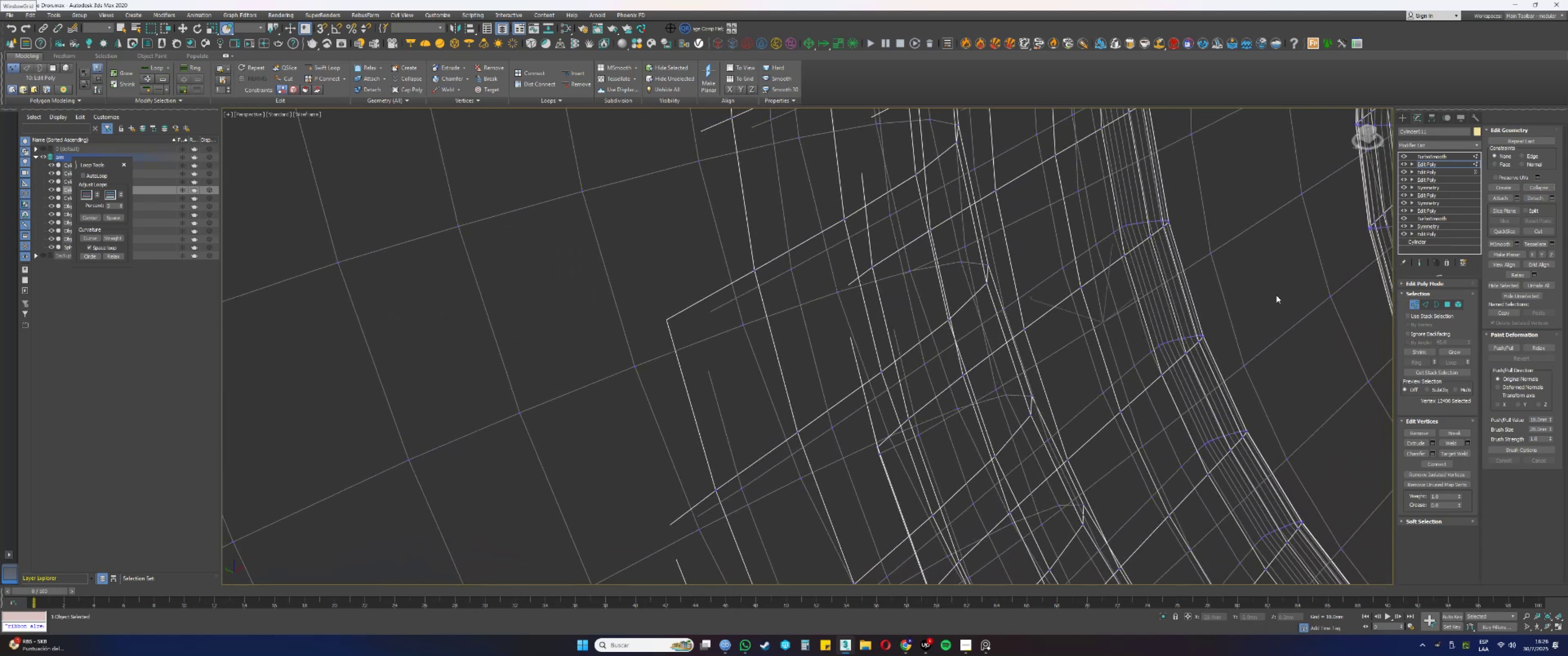 
left_click_drag(start_coordinate=[1157, 308], to_coordinate=[1139, 290])
 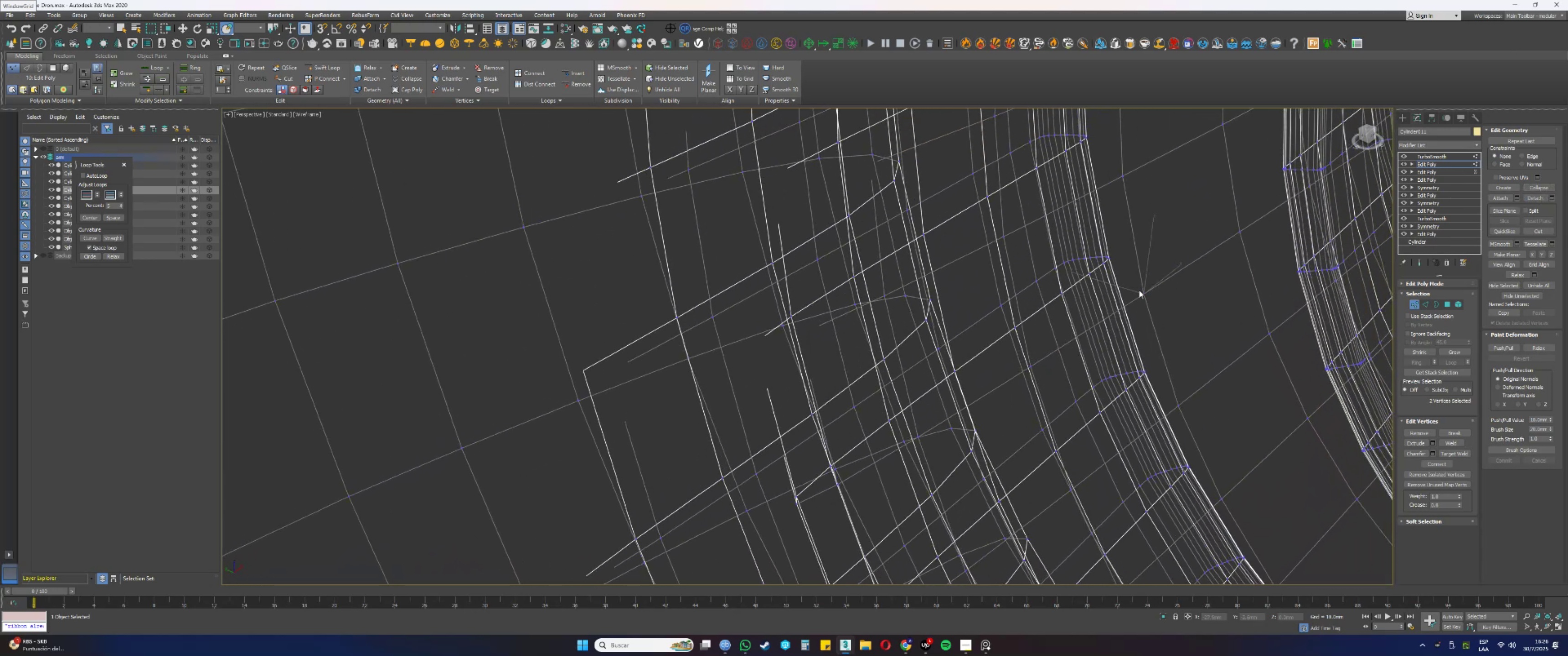 
hold_key(key=AltLeft, duration=0.55)
 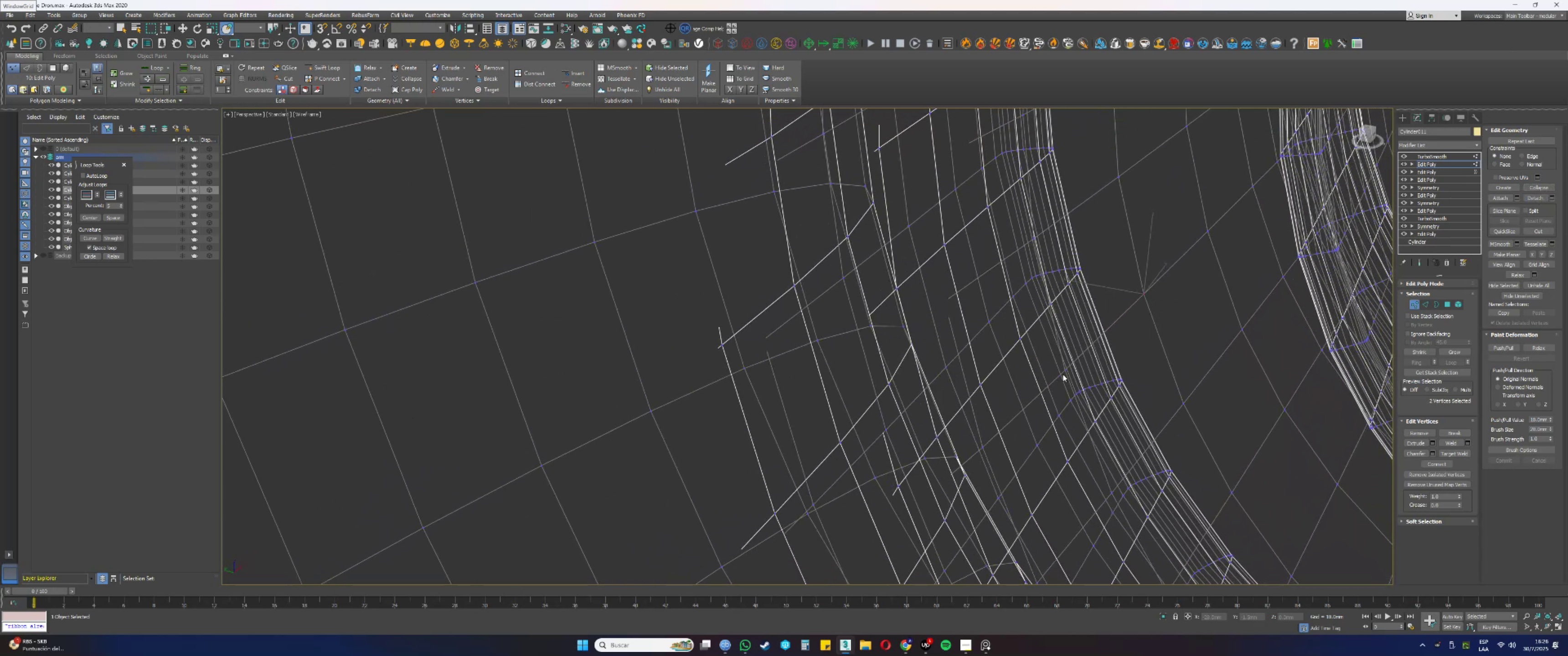 
left_click_drag(start_coordinate=[1071, 376], to_coordinate=[1058, 365])
 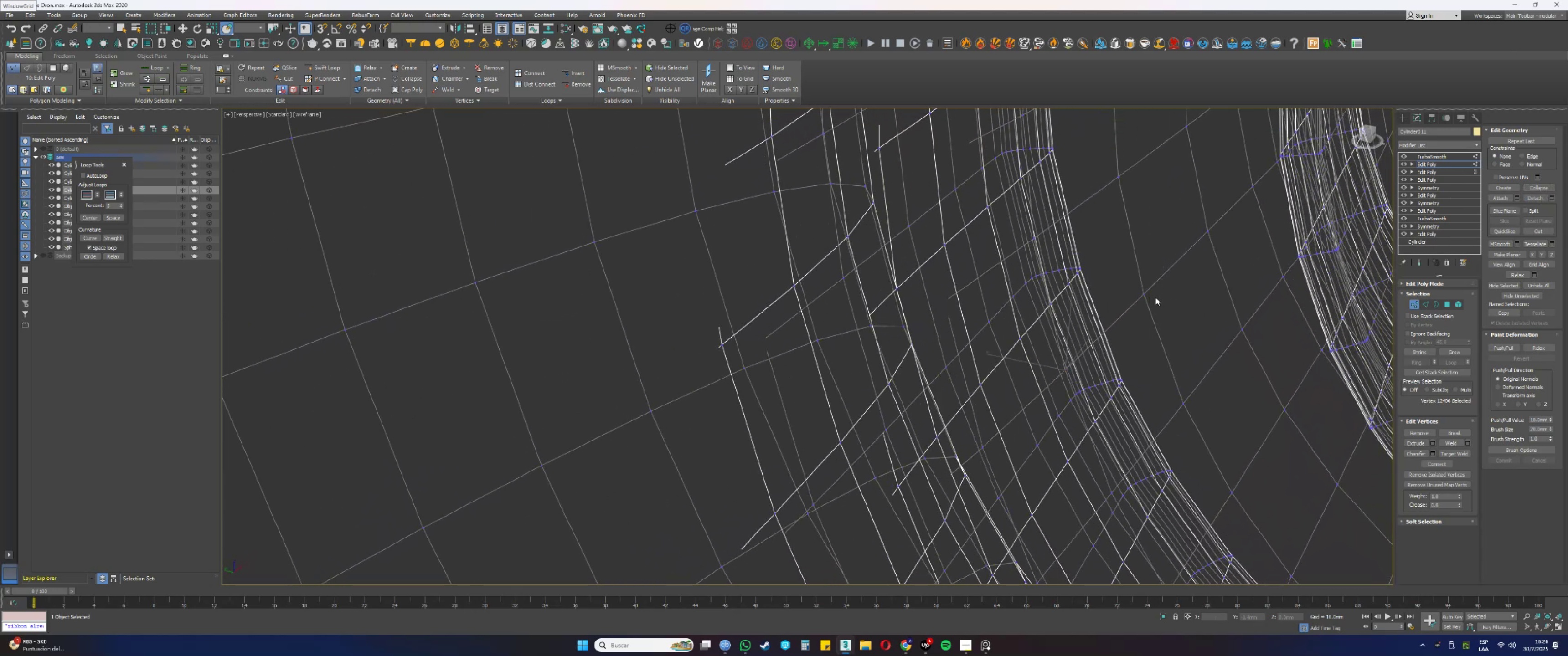 
left_click_drag(start_coordinate=[1154, 305], to_coordinate=[1137, 285])
 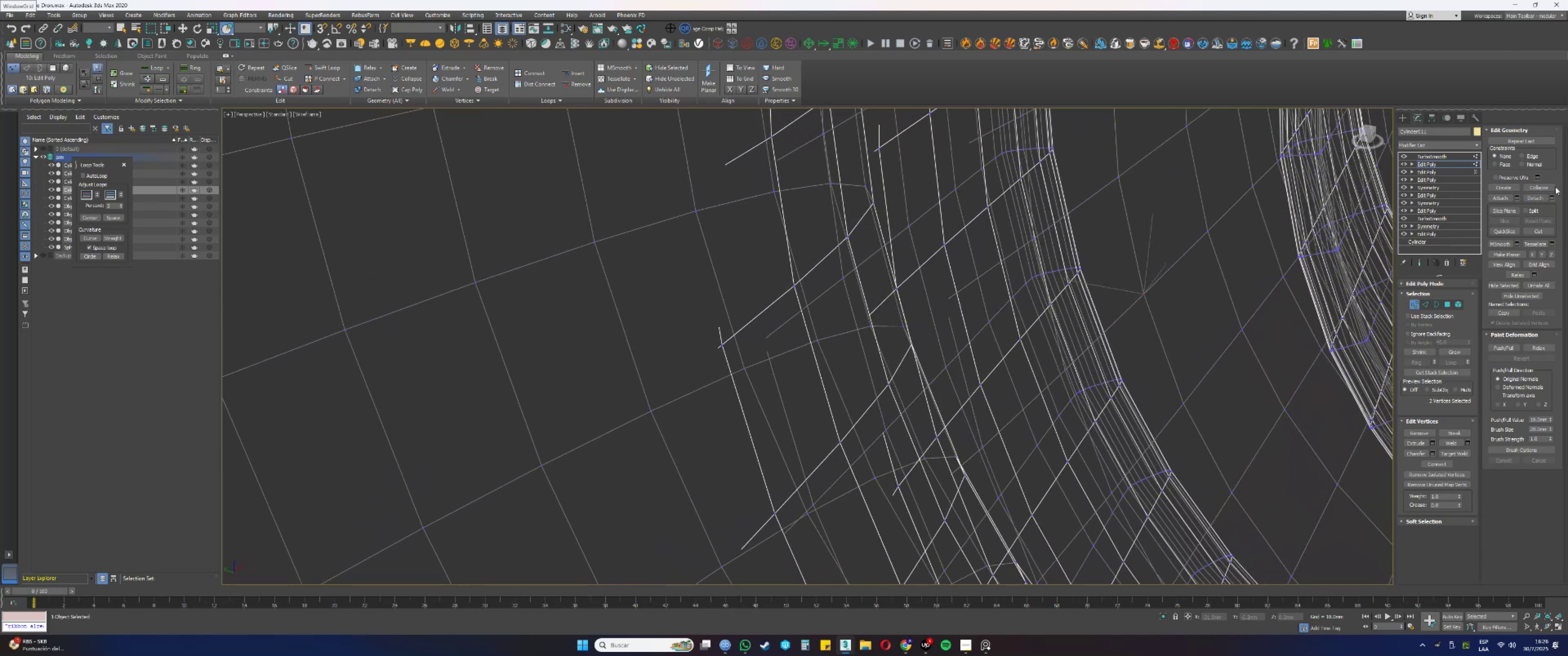 
left_click([1548, 188])
 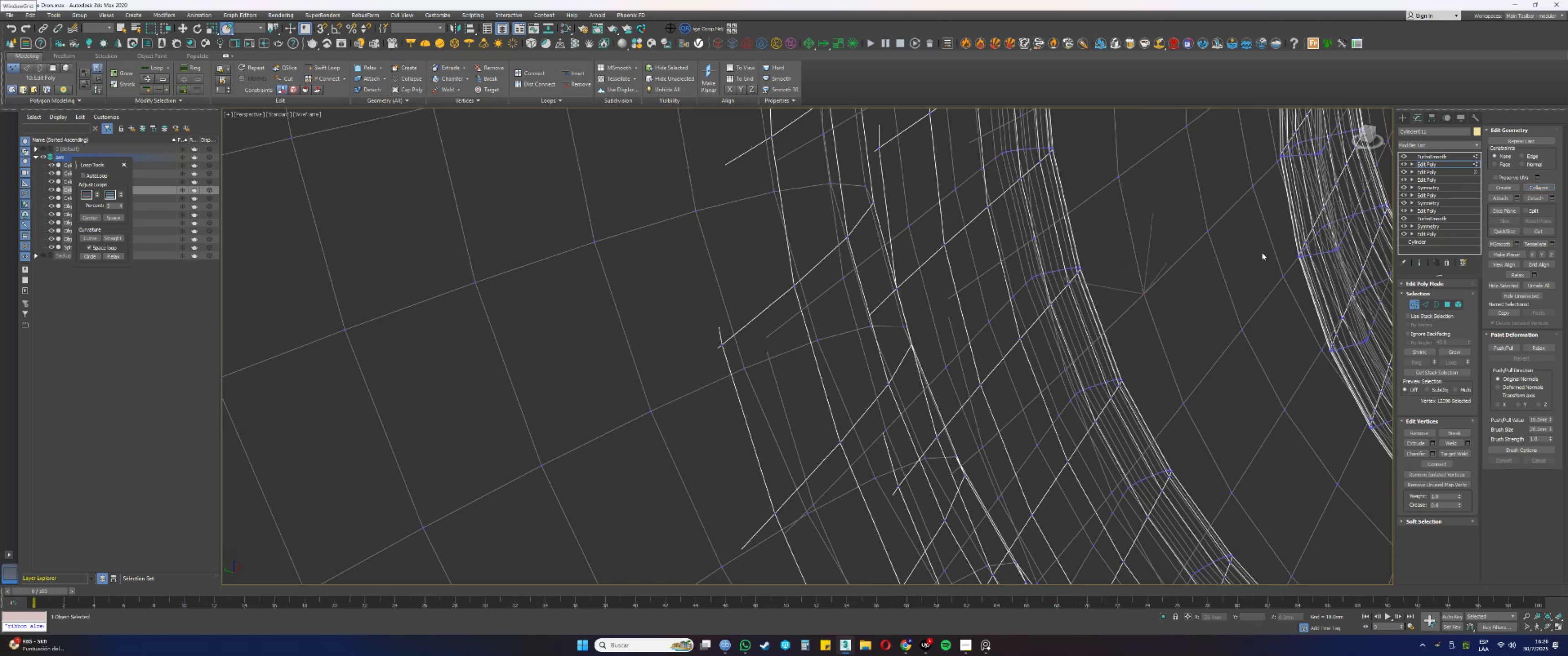 
left_click_drag(start_coordinate=[1222, 239], to_coordinate=[1197, 219])
 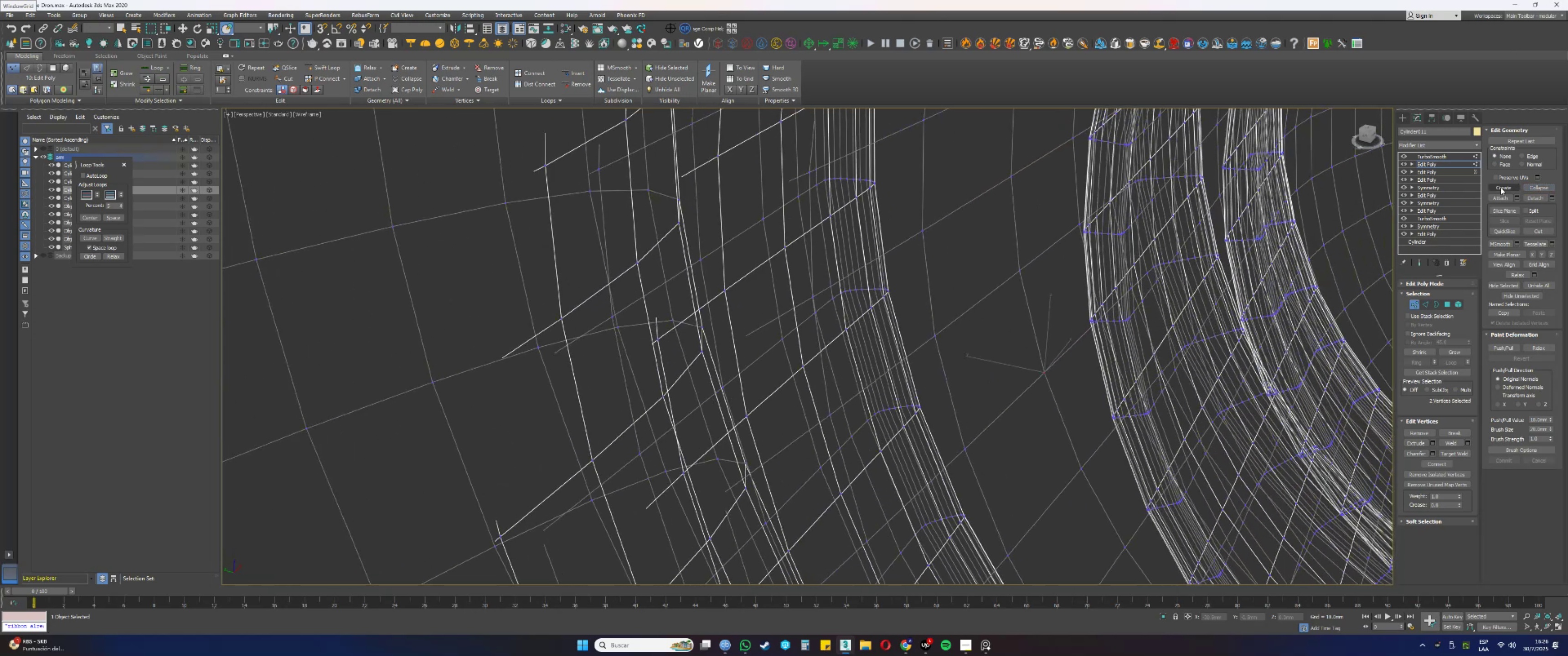 
left_click([1532, 186])
 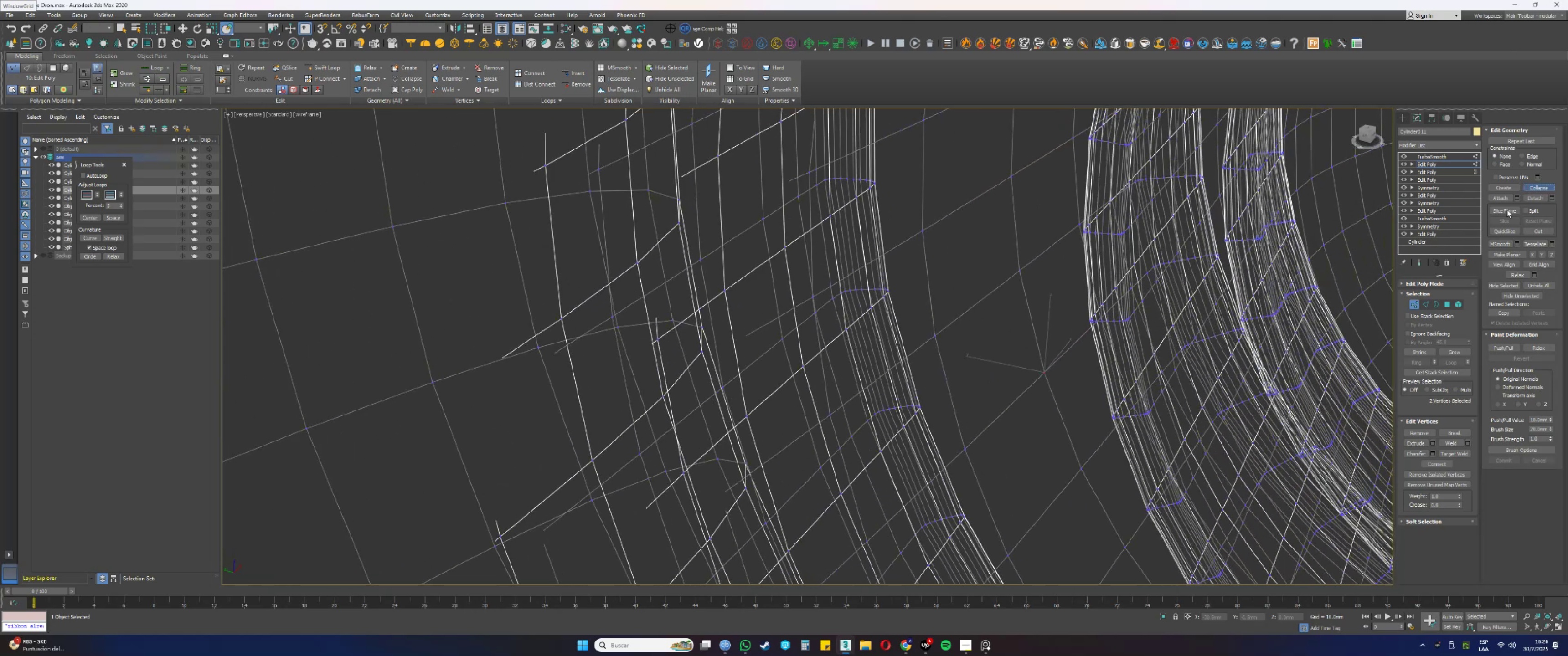 
hold_key(key=AltLeft, duration=0.69)
 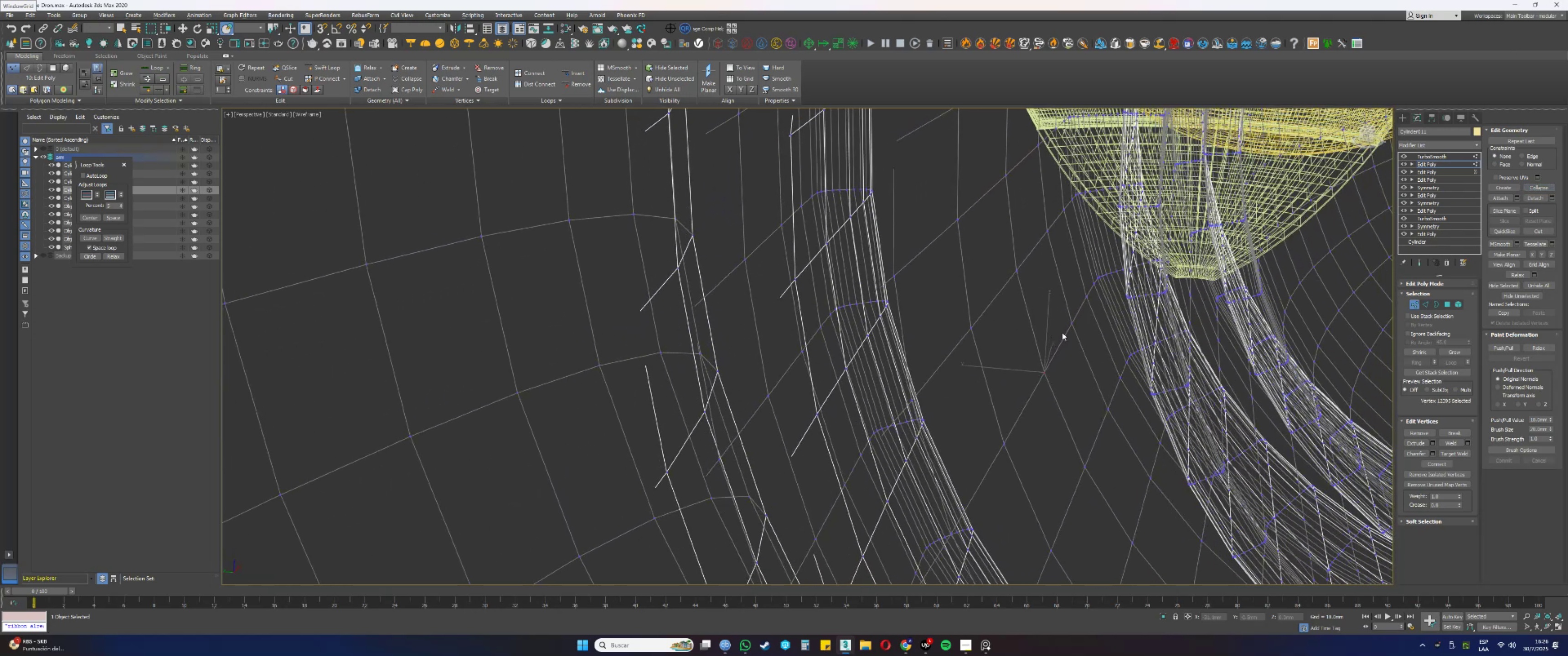 
left_click_drag(start_coordinate=[1078, 333], to_coordinate=[1063, 323])
 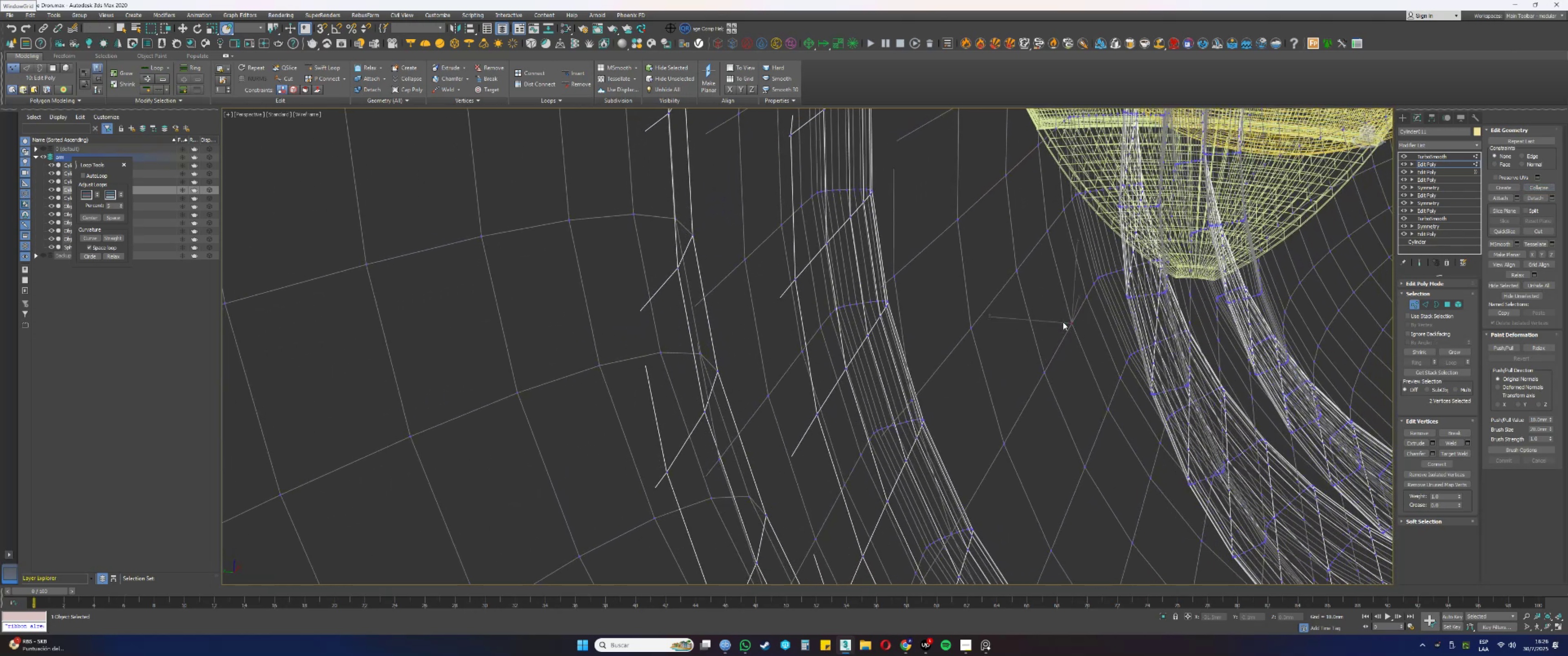 
scroll: coordinate [1095, 291], scroll_direction: up, amount: 1.0
 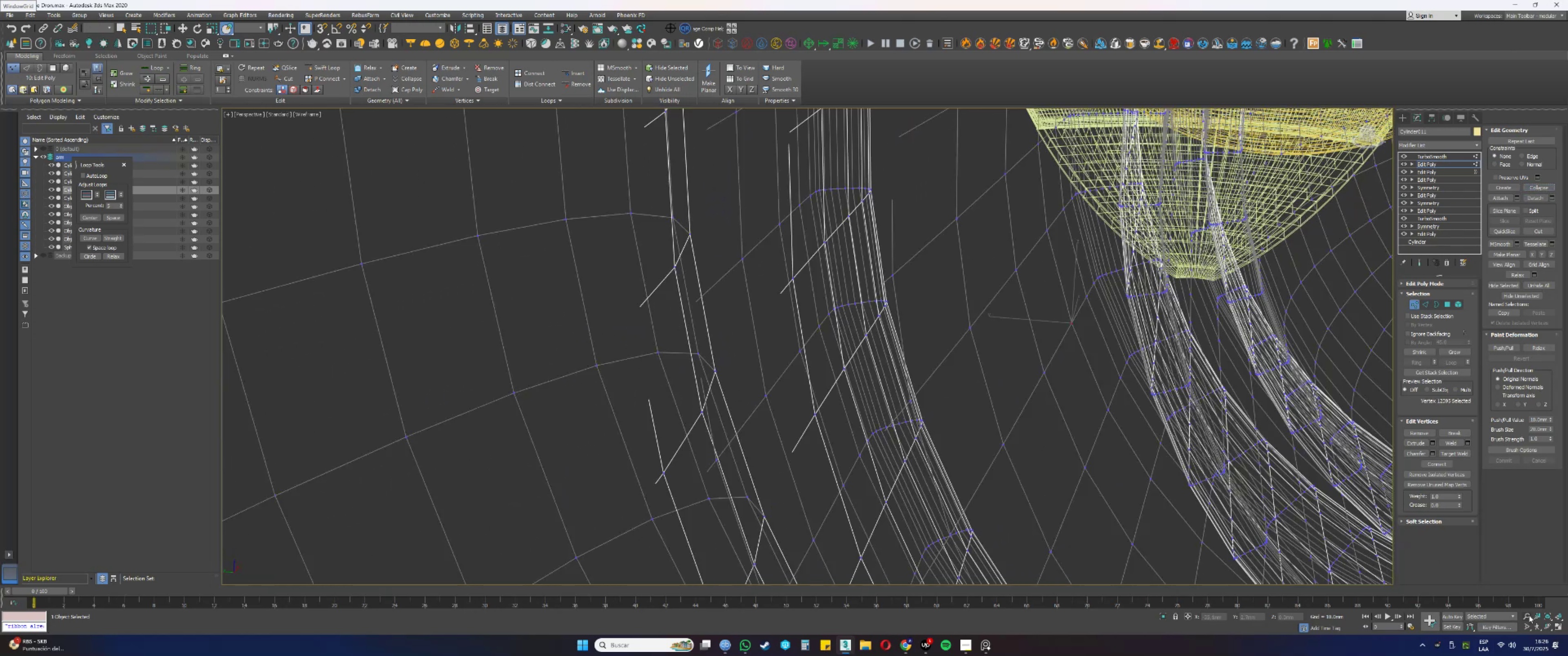 
left_click_drag(start_coordinate=[1133, 287], to_coordinate=[1131, 270])
 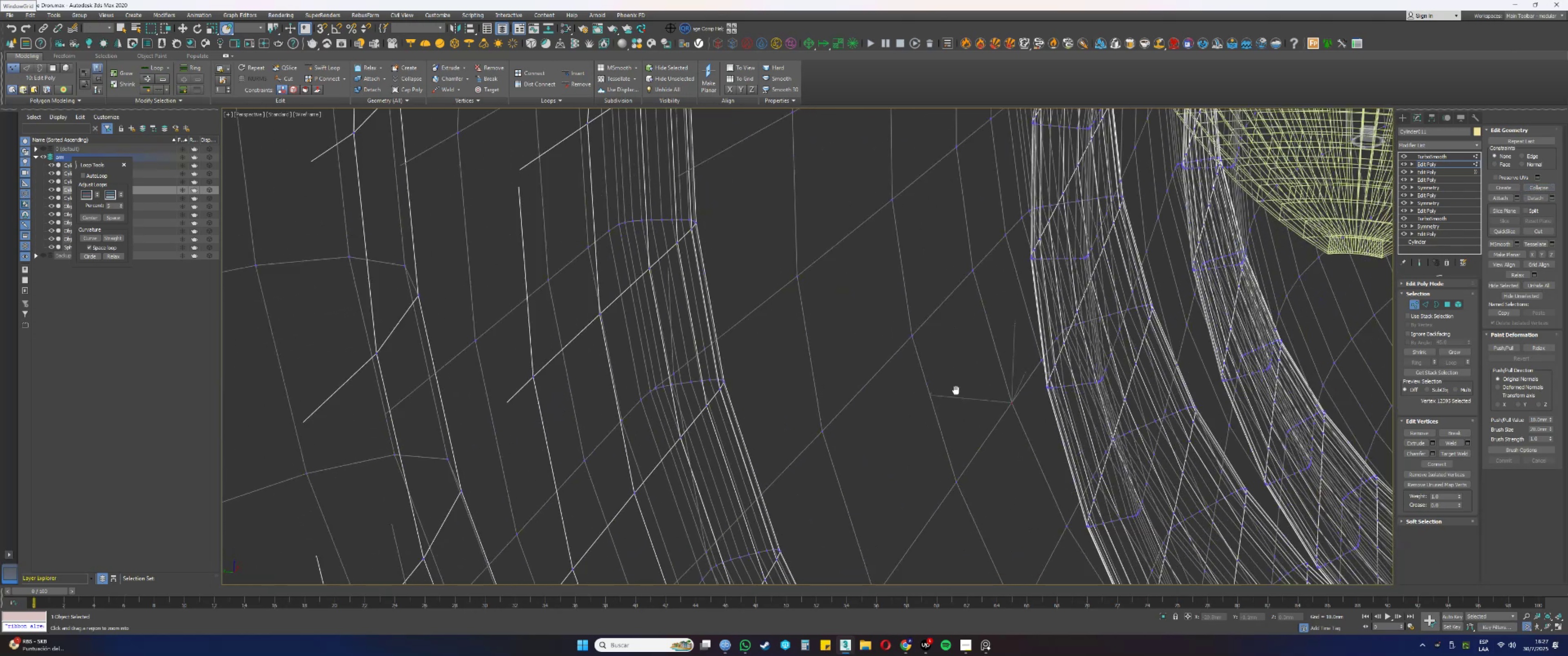 
hold_key(key=AltLeft, duration=0.57)
 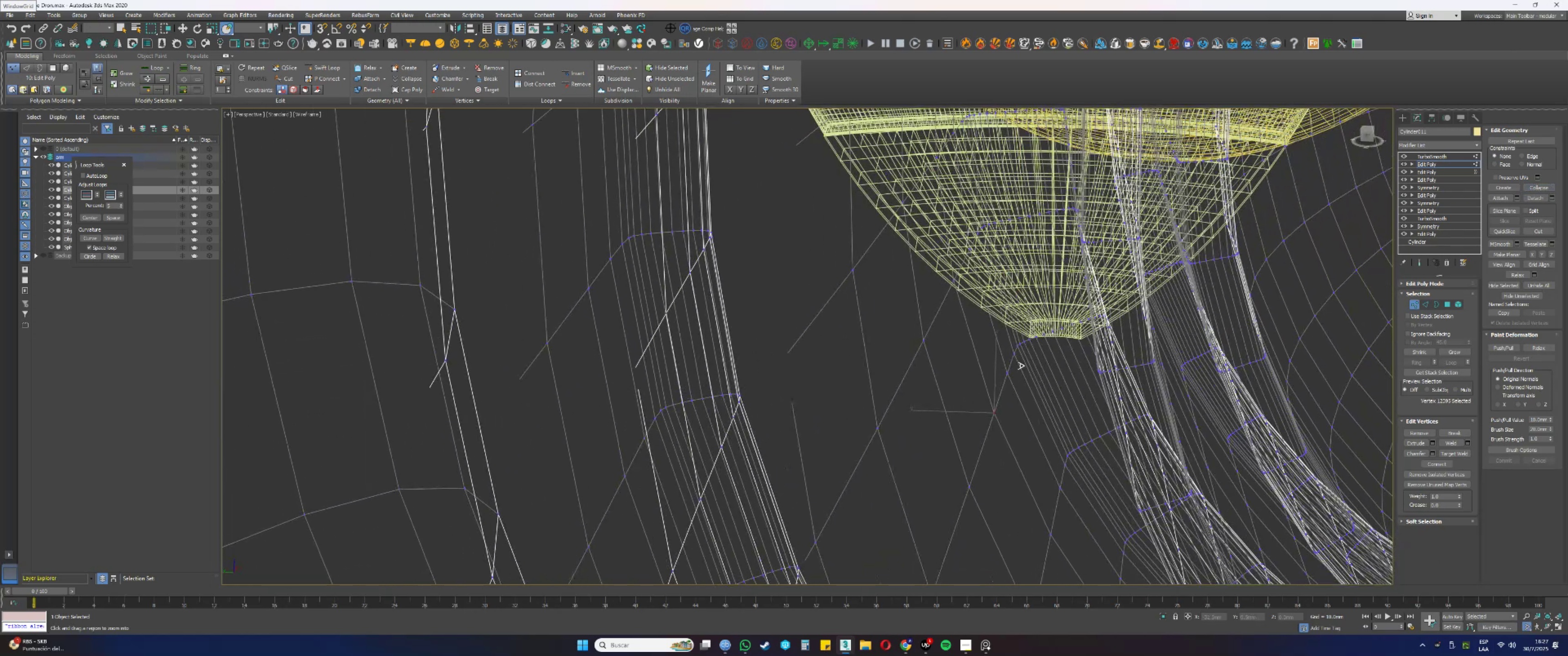 
left_click_drag(start_coordinate=[1029, 352], to_coordinate=[1026, 326])
 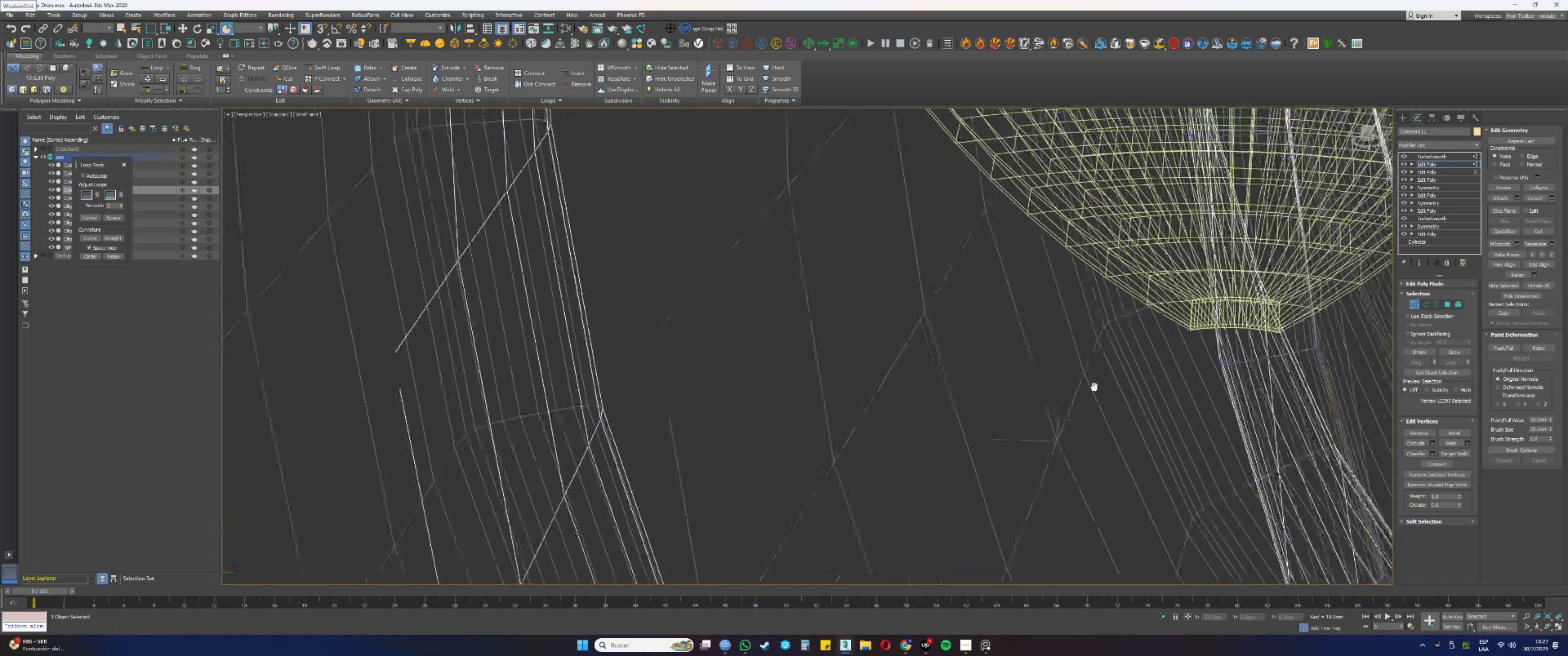 
hold_key(key=AltLeft, duration=0.45)
 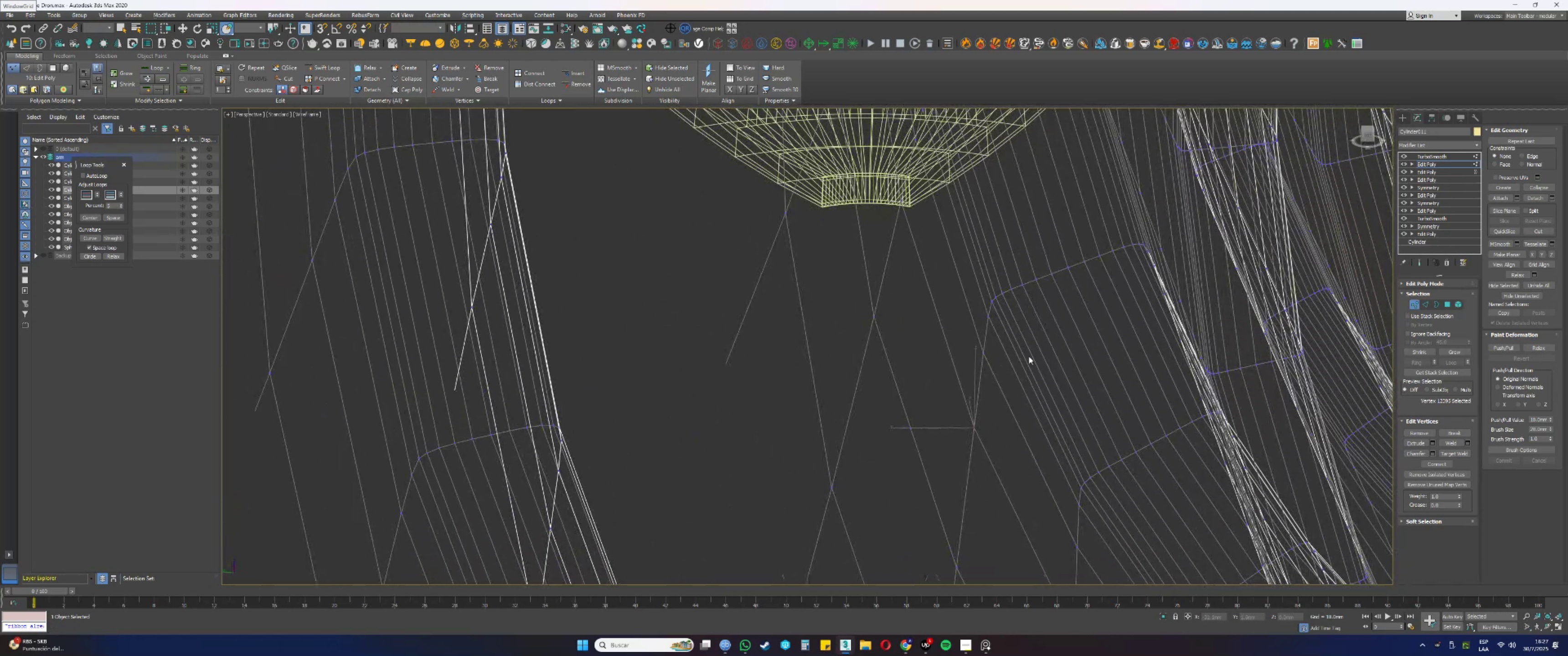 
left_click_drag(start_coordinate=[999, 370], to_coordinate=[970, 339])
 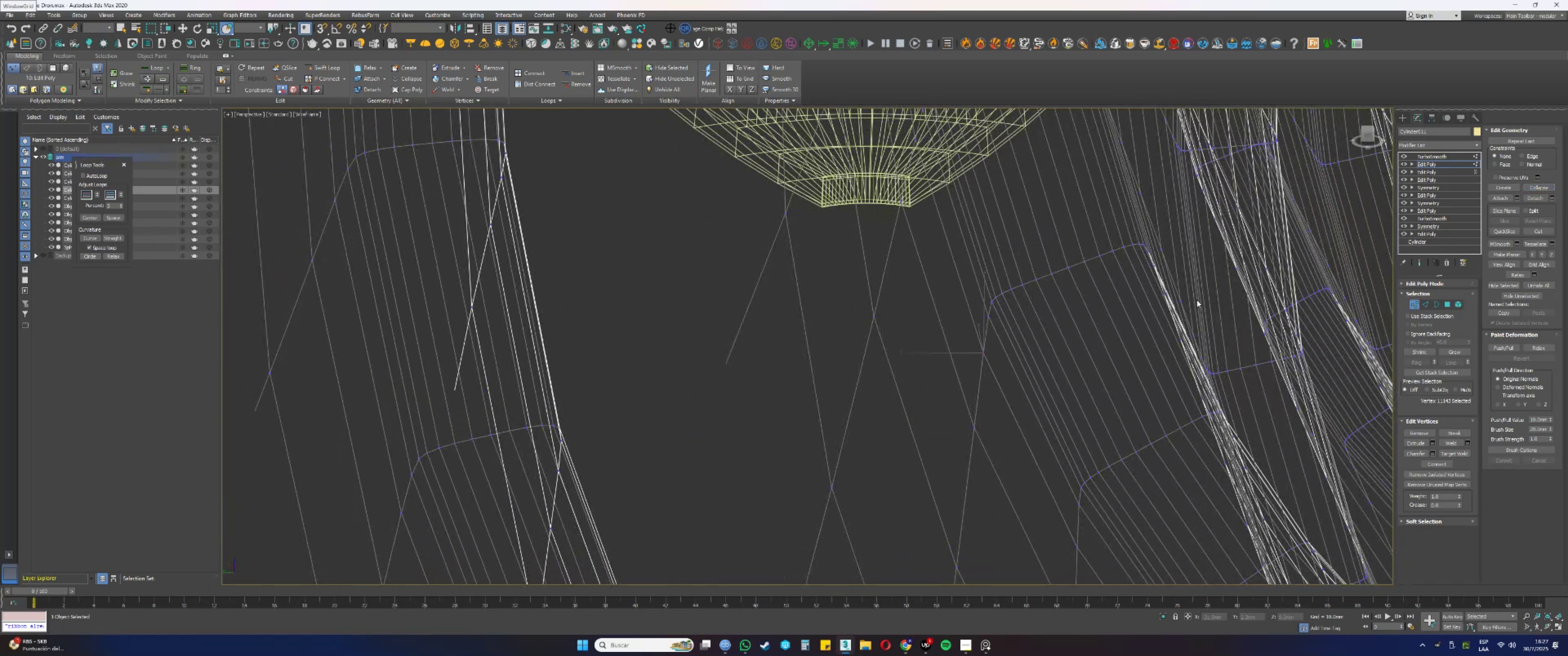 
left_click_drag(start_coordinate=[995, 325], to_coordinate=[976, 312])
 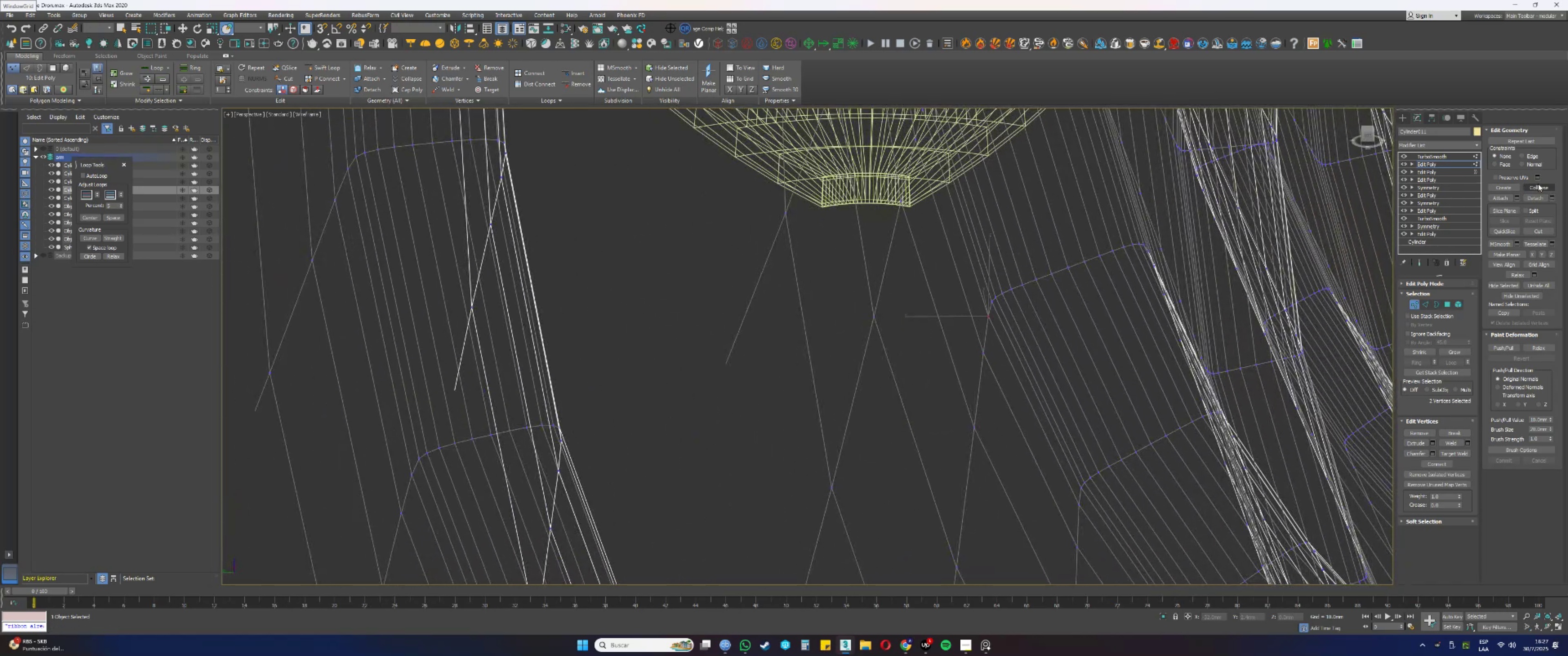 
left_click([1538, 184])
 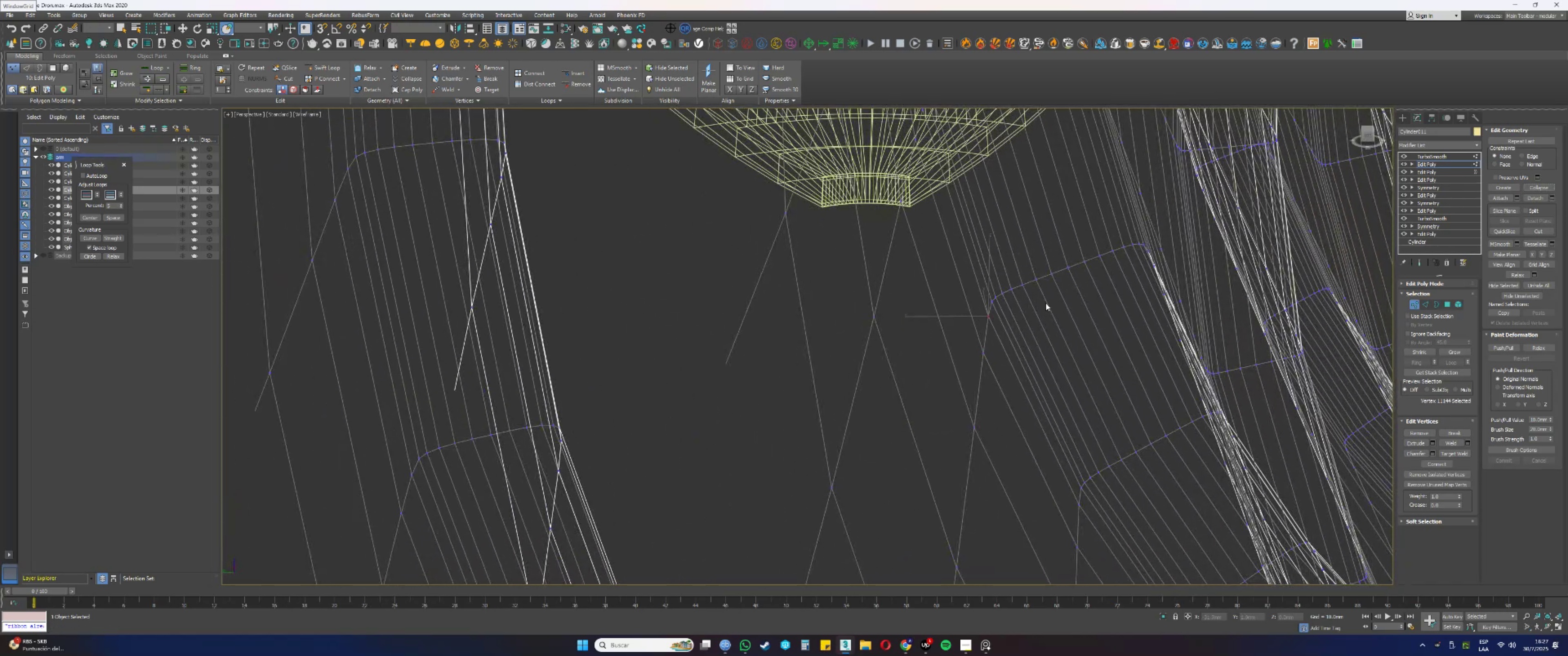 
left_click_drag(start_coordinate=[1001, 310], to_coordinate=[988, 301])
 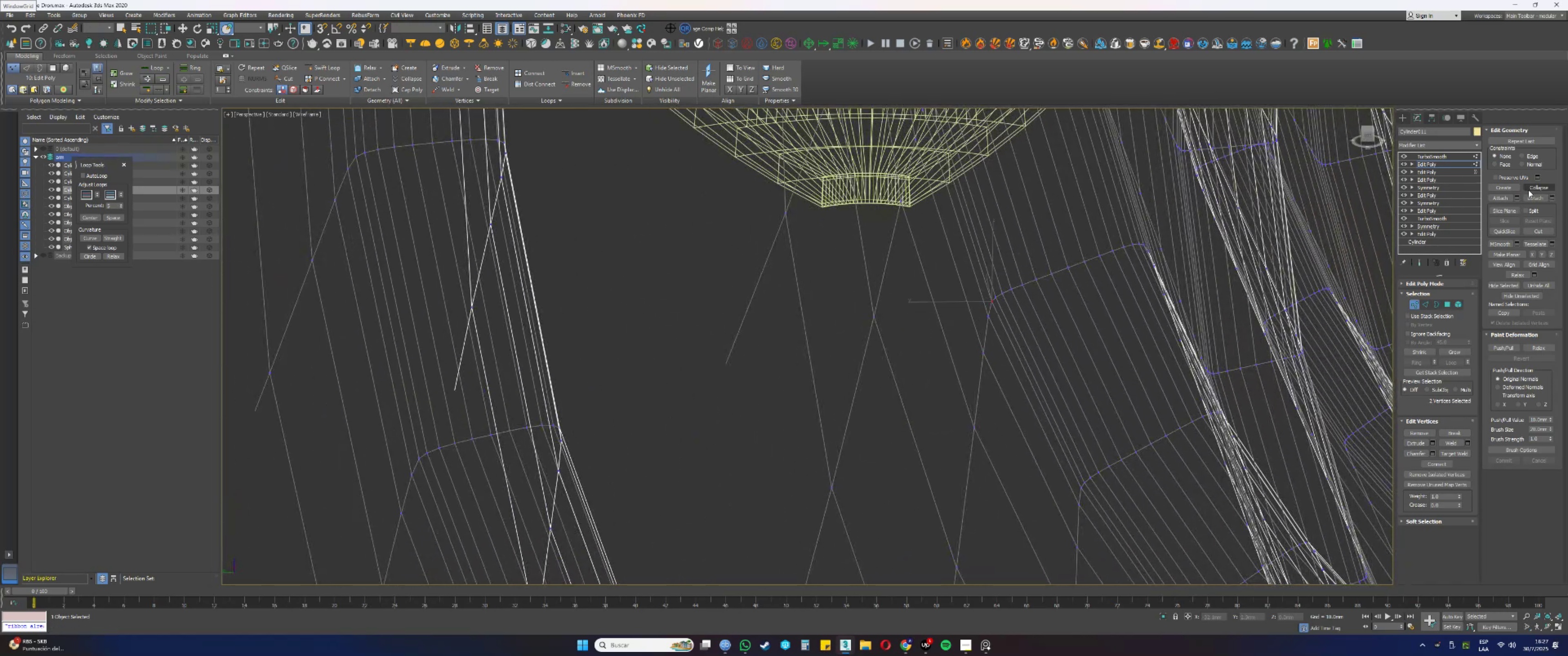 
left_click([1531, 189])
 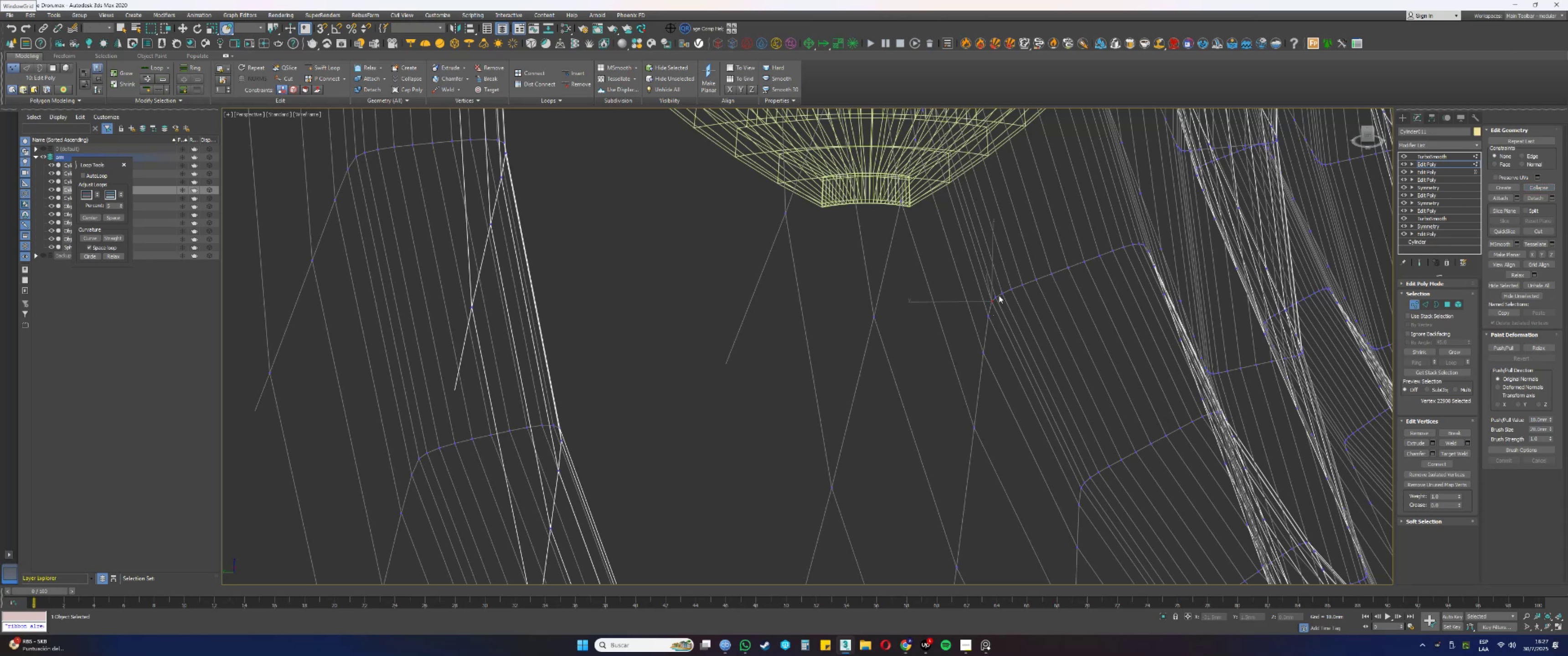 
left_click_drag(start_coordinate=[999, 294], to_coordinate=[995, 302])
 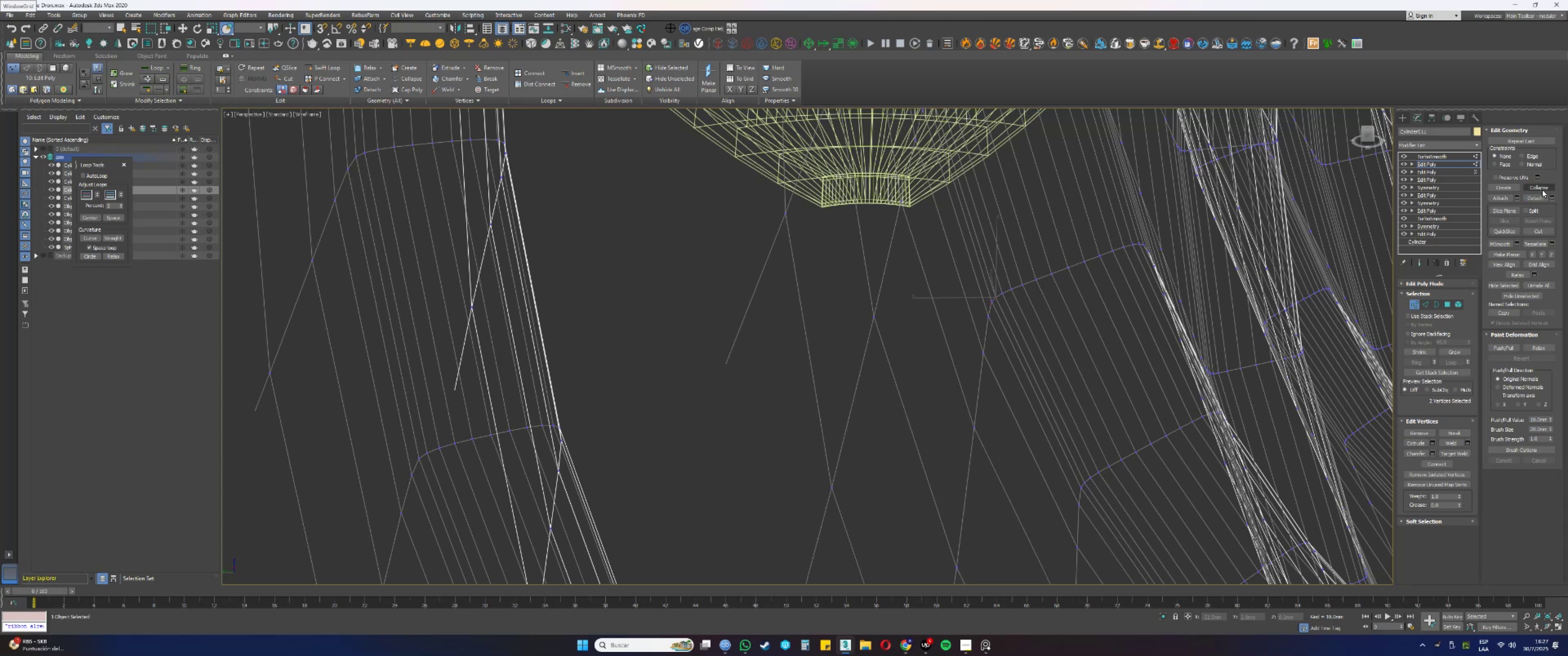 
left_click([1541, 188])
 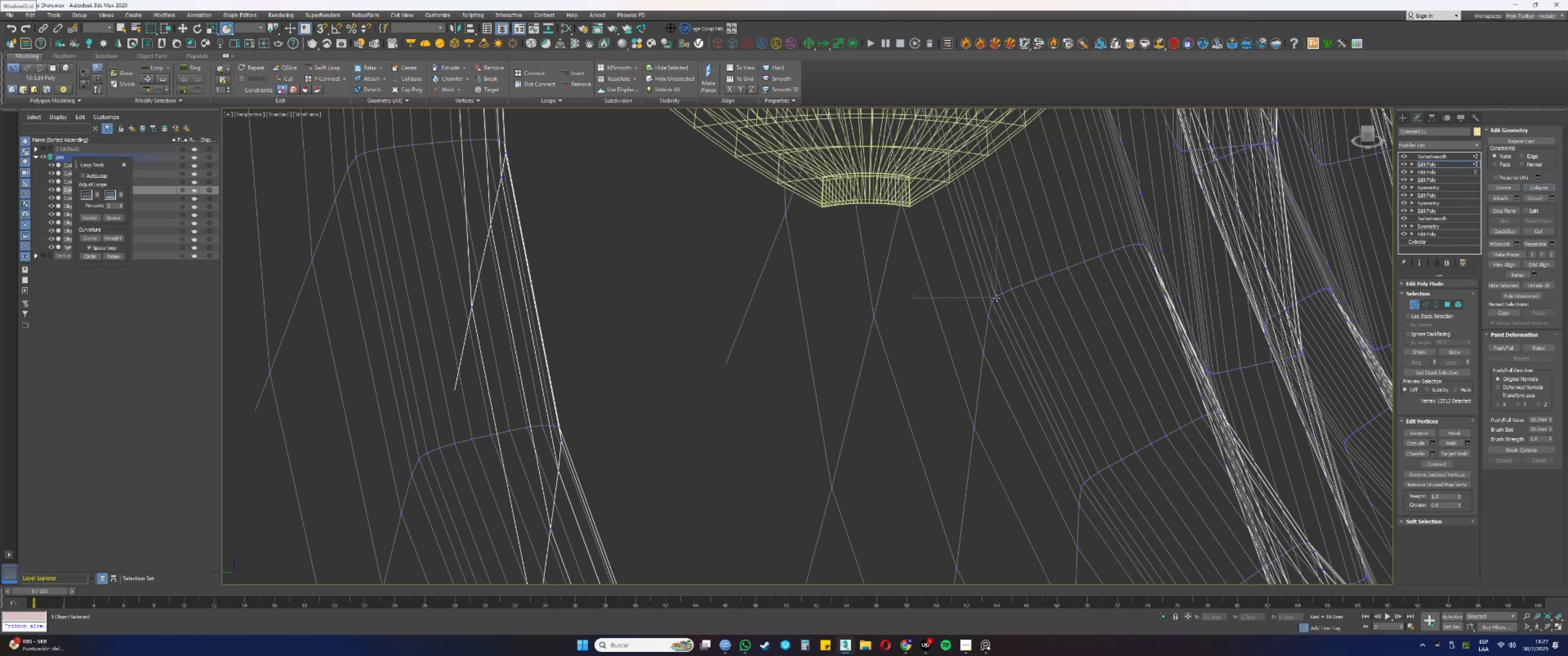 
left_click_drag(start_coordinate=[1005, 286], to_coordinate=[1001, 300])
 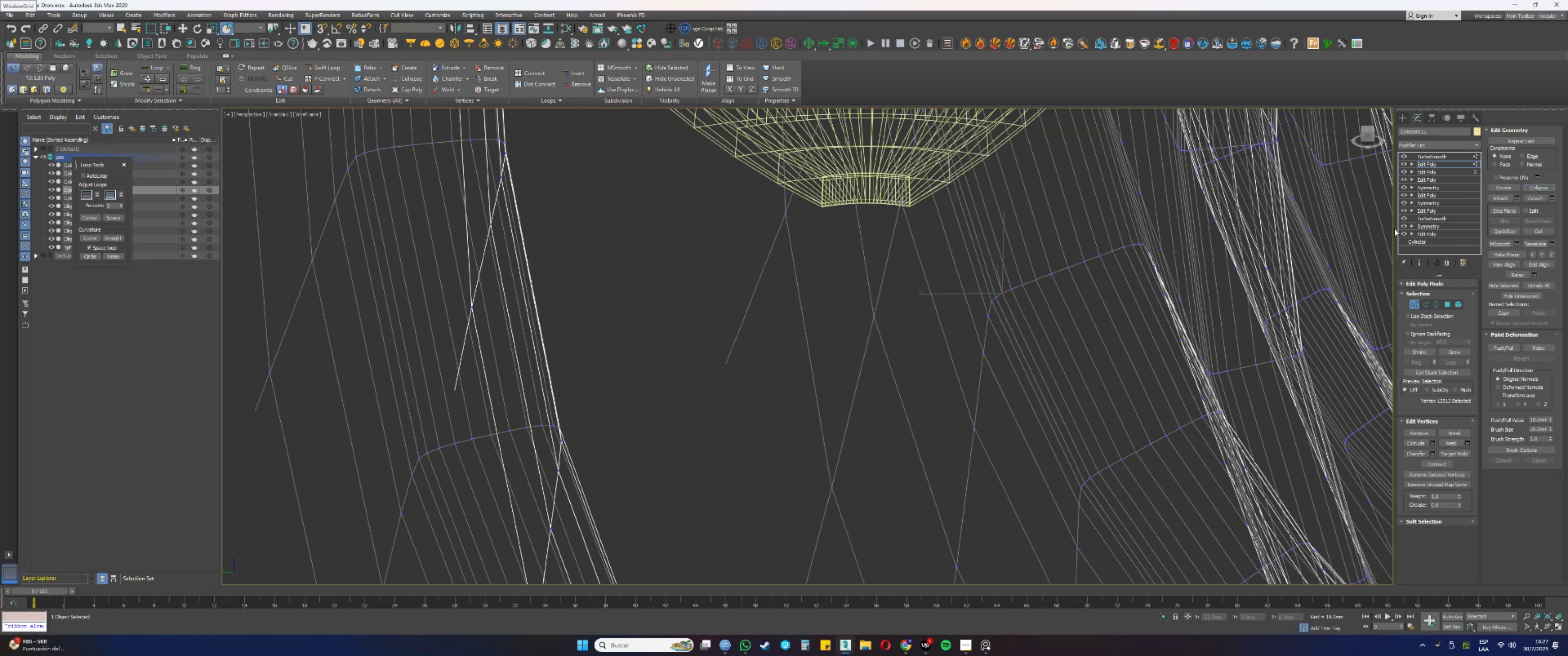 
left_click_drag(start_coordinate=[1016, 295], to_coordinate=[1006, 283])
 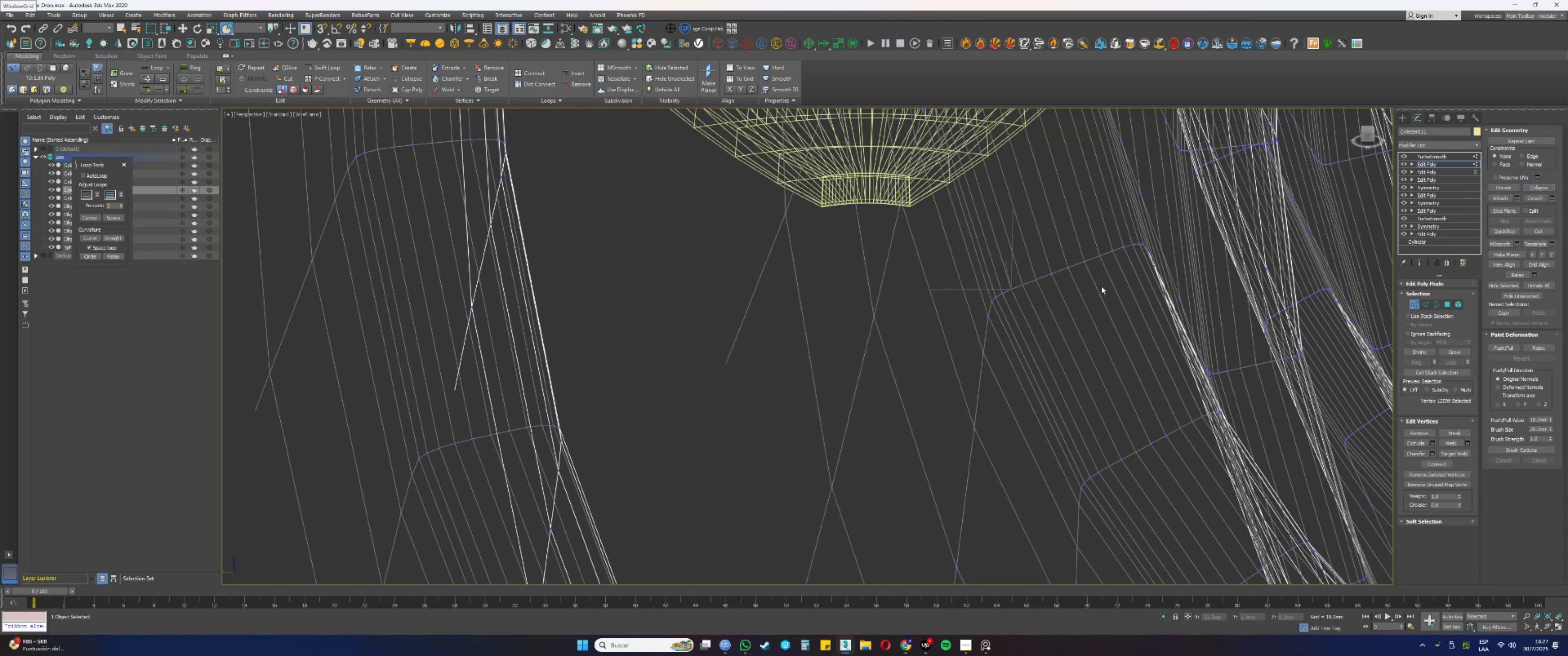 
left_click_drag(start_coordinate=[1025, 275], to_coordinate=[1018, 295])
 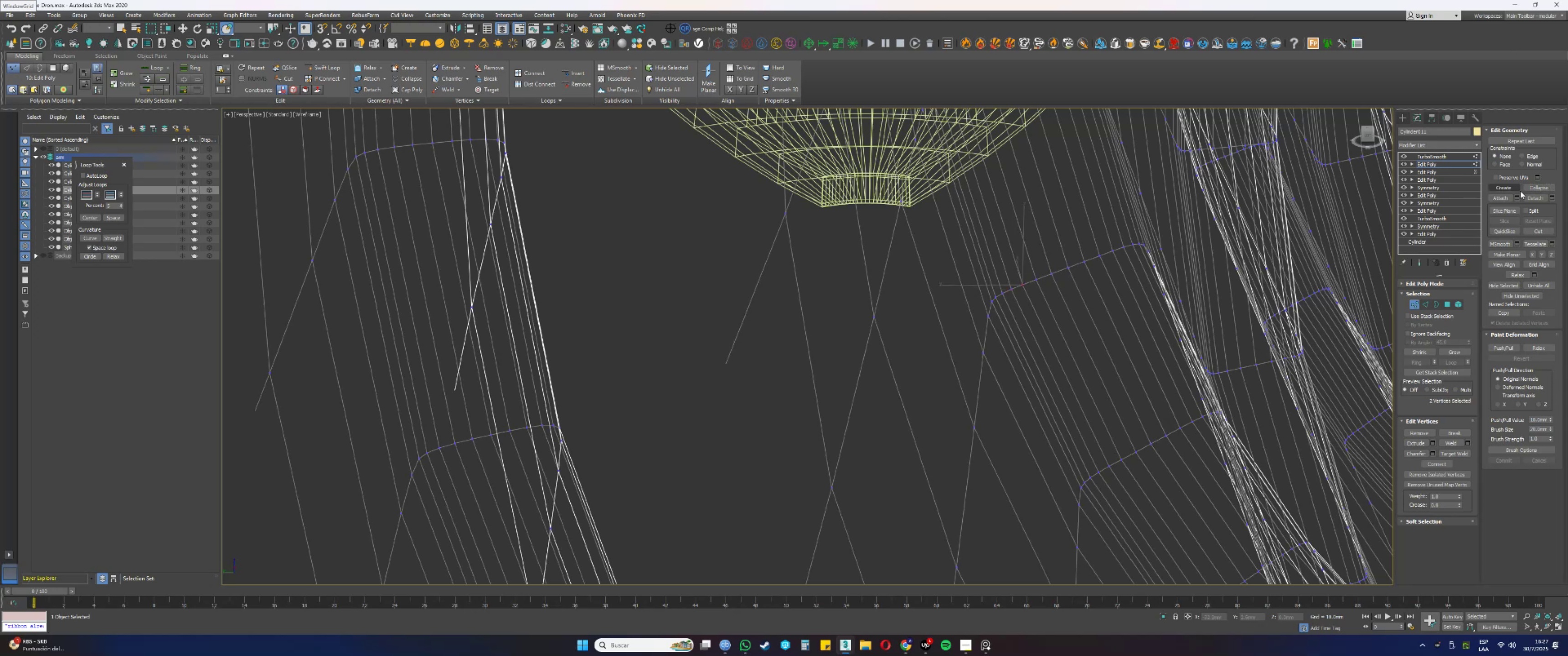 
left_click([1531, 187])
 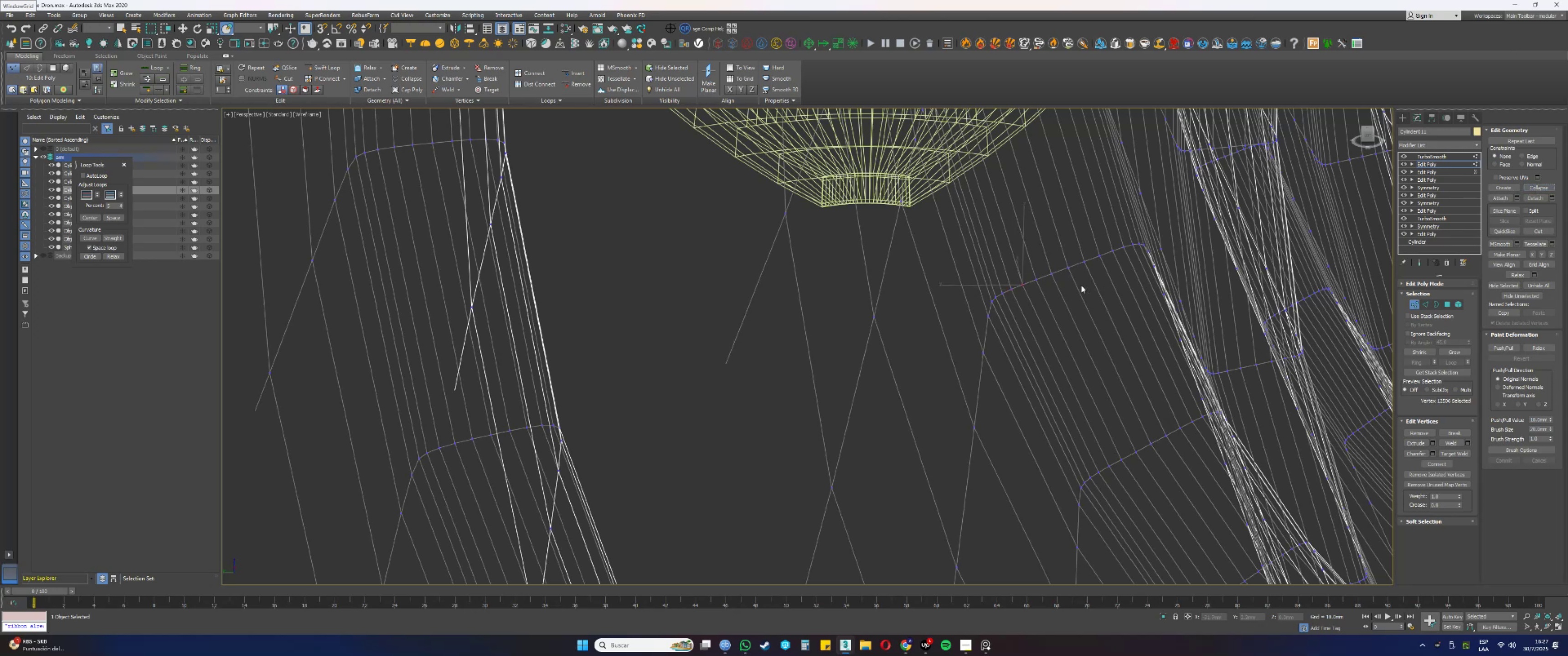 
left_click_drag(start_coordinate=[1039, 284], to_coordinate=[1032, 271])
 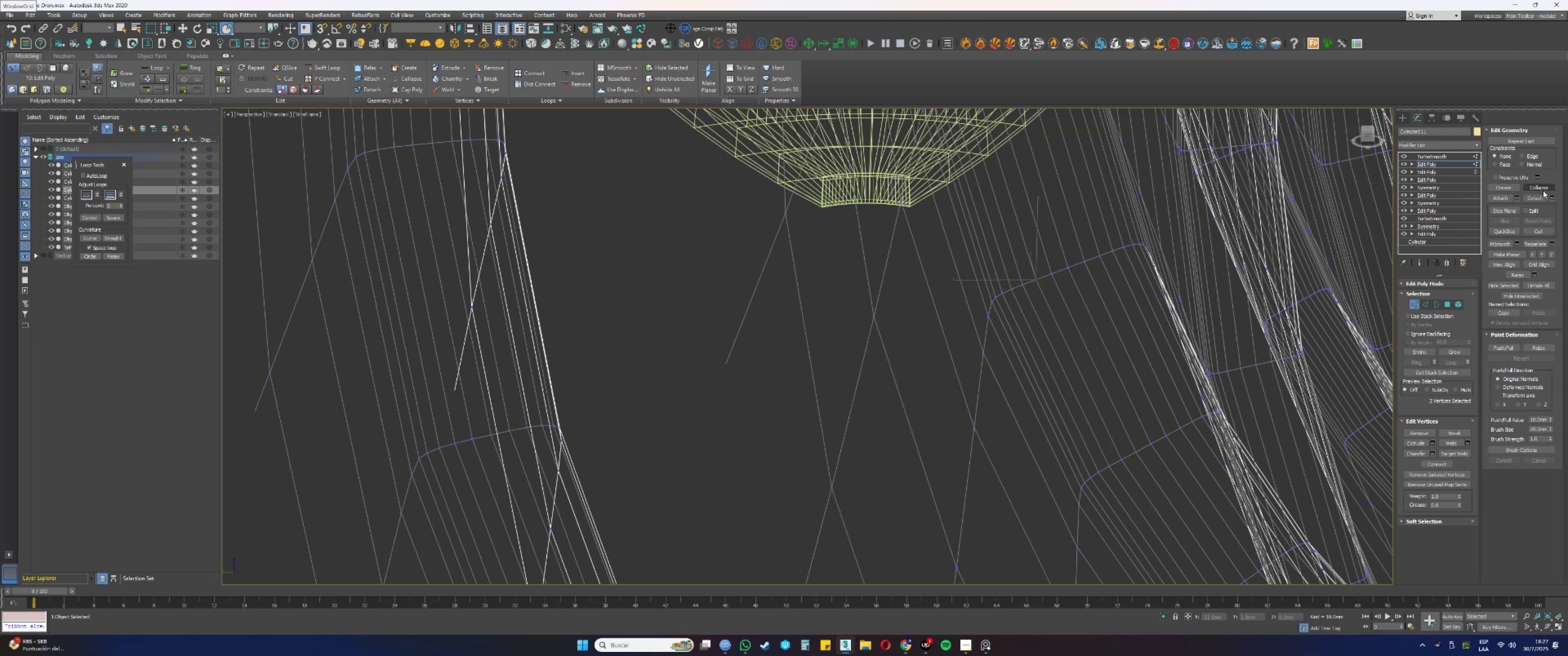 
left_click([1541, 188])
 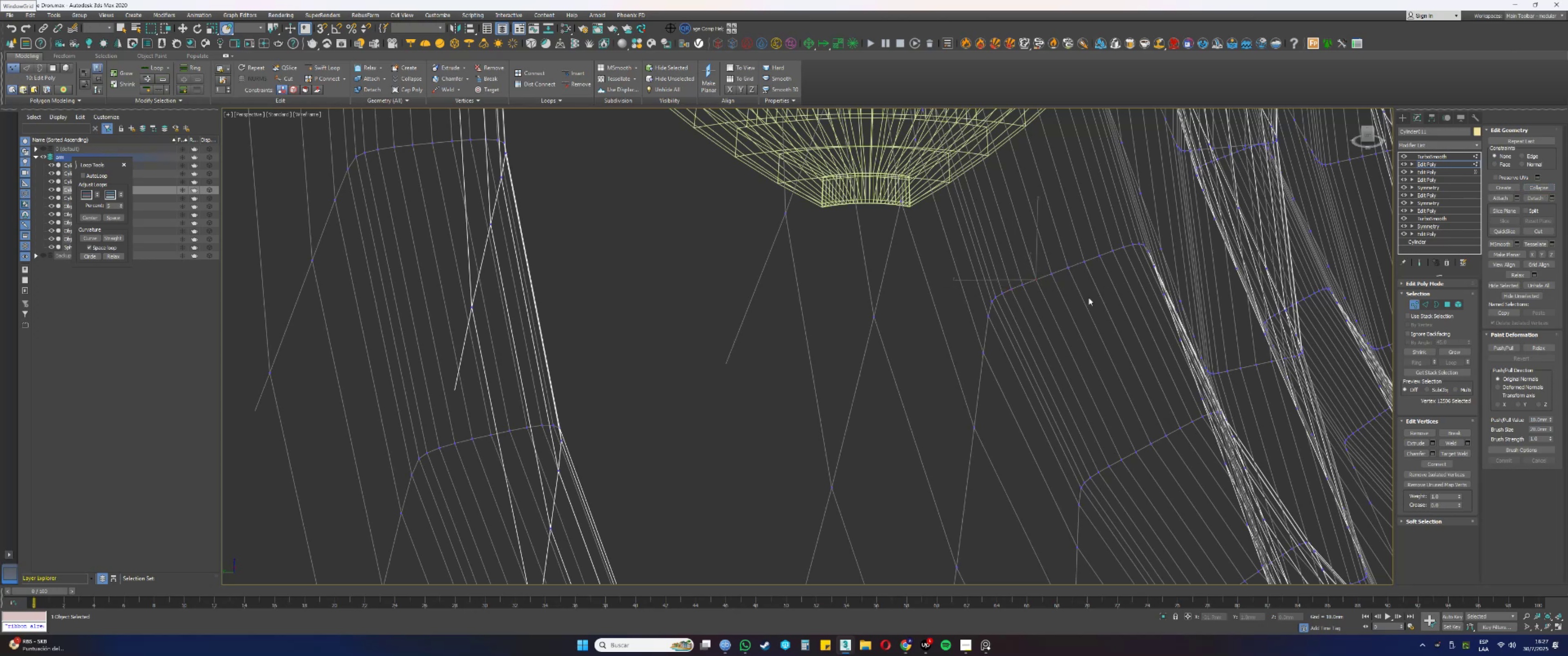 
left_click_drag(start_coordinate=[1055, 282], to_coordinate=[1048, 264])
 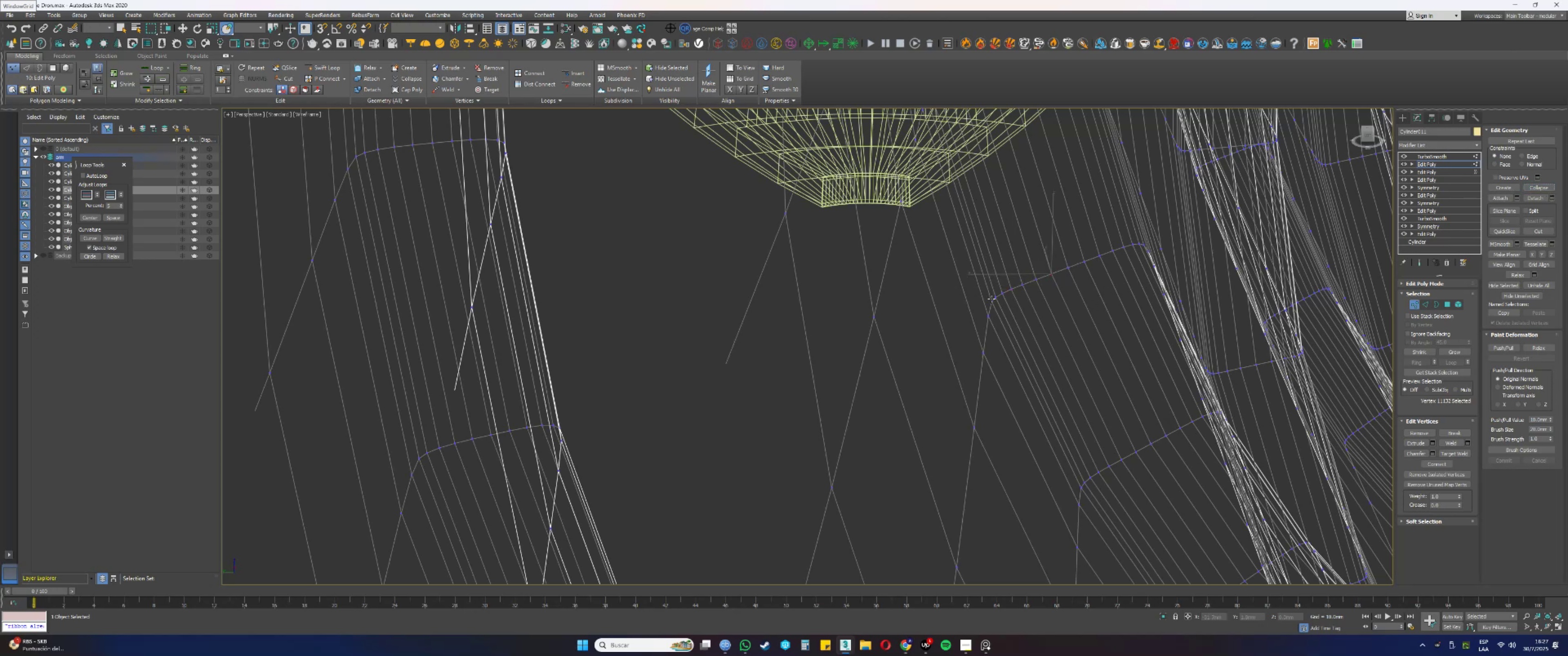 
left_click_drag(start_coordinate=[1078, 273], to_coordinate=[1061, 259])
 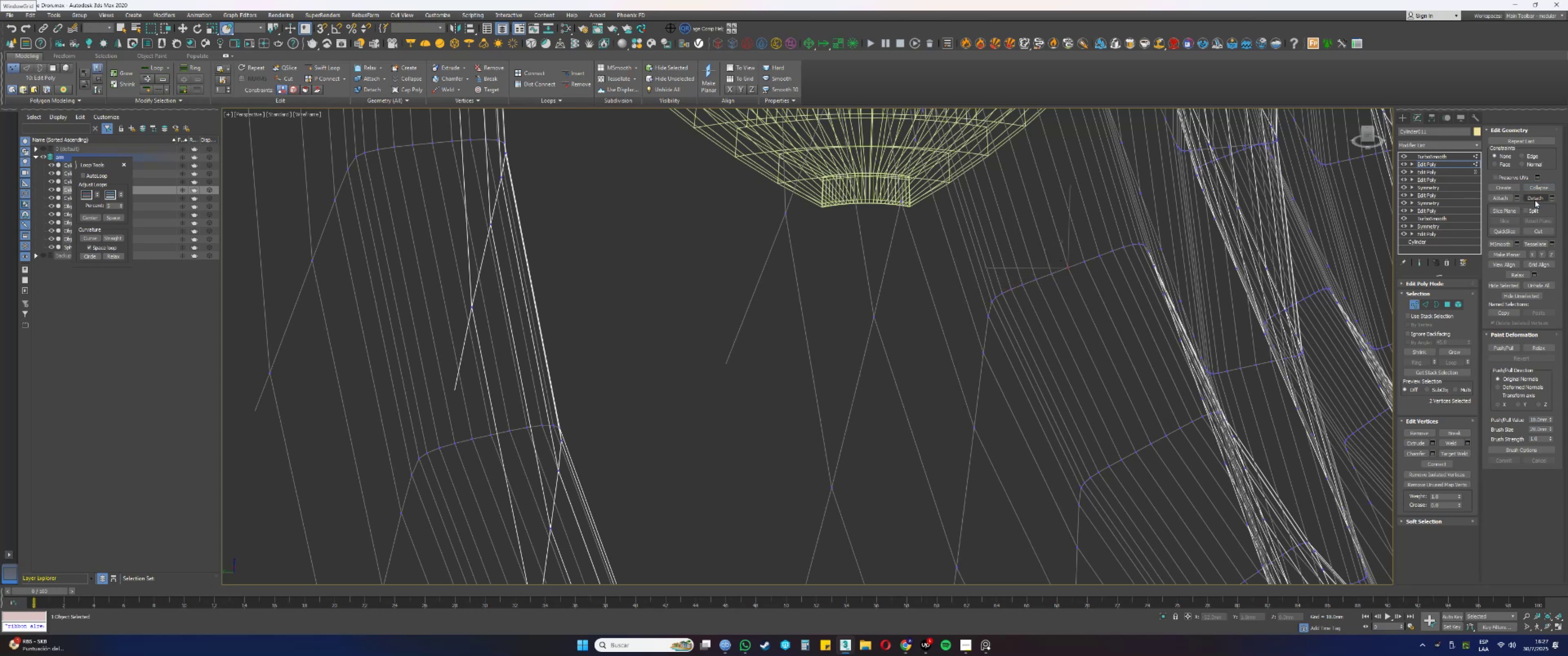 
left_click([1533, 189])
 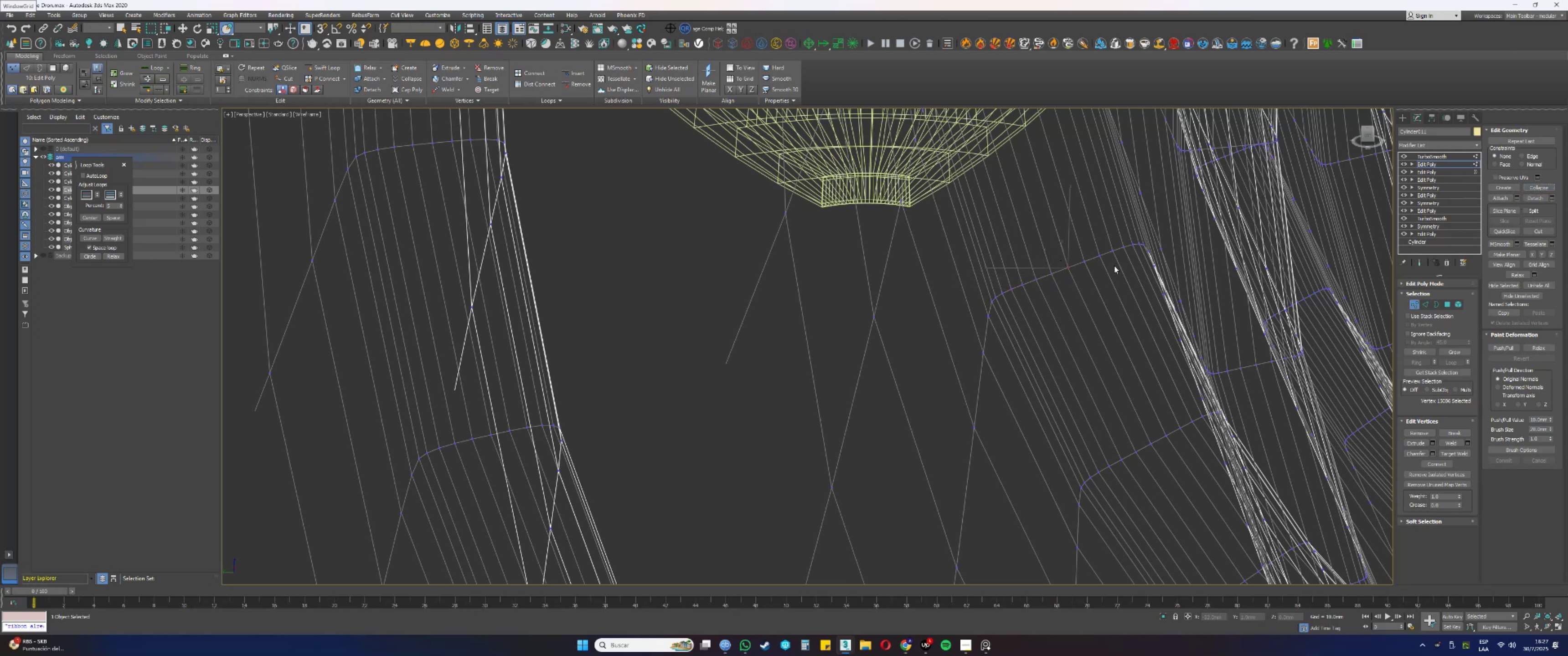 
left_click_drag(start_coordinate=[1091, 267], to_coordinate=[1080, 256])
 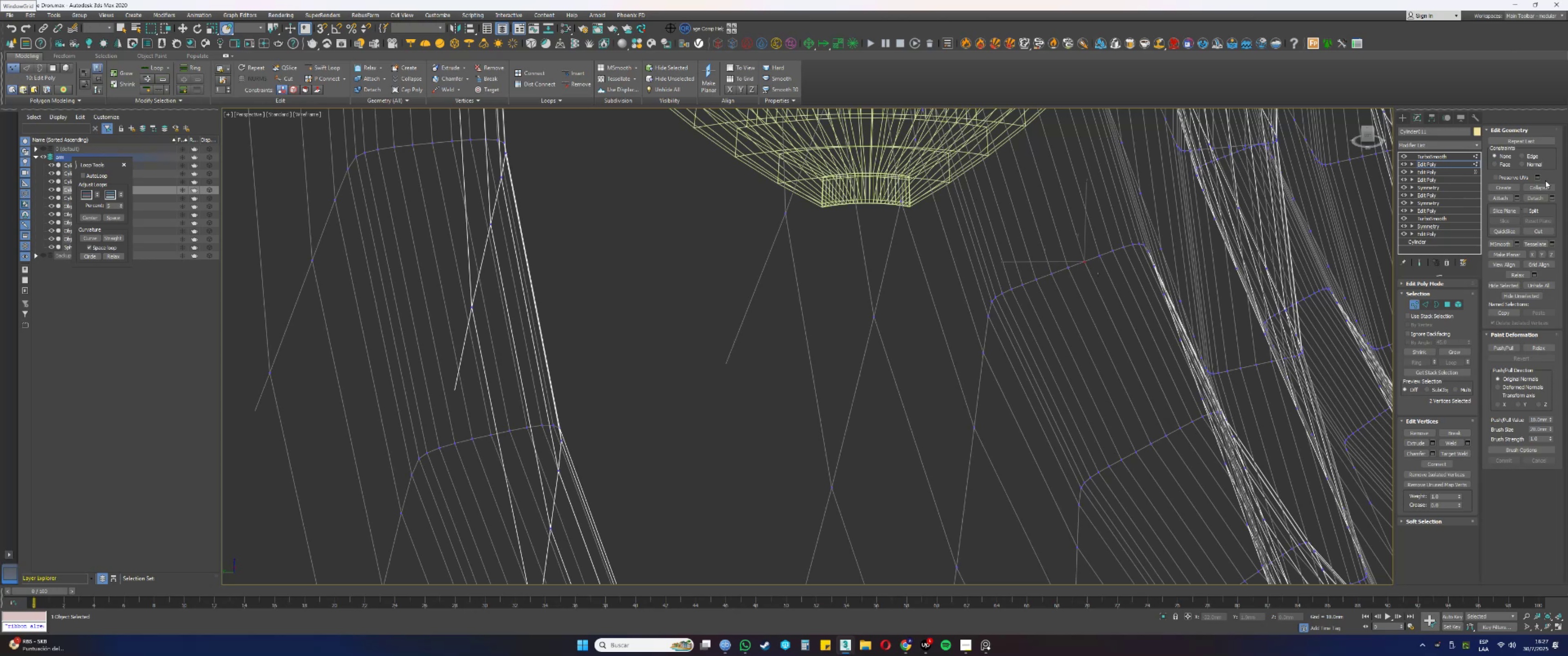 
left_click([1537, 187])
 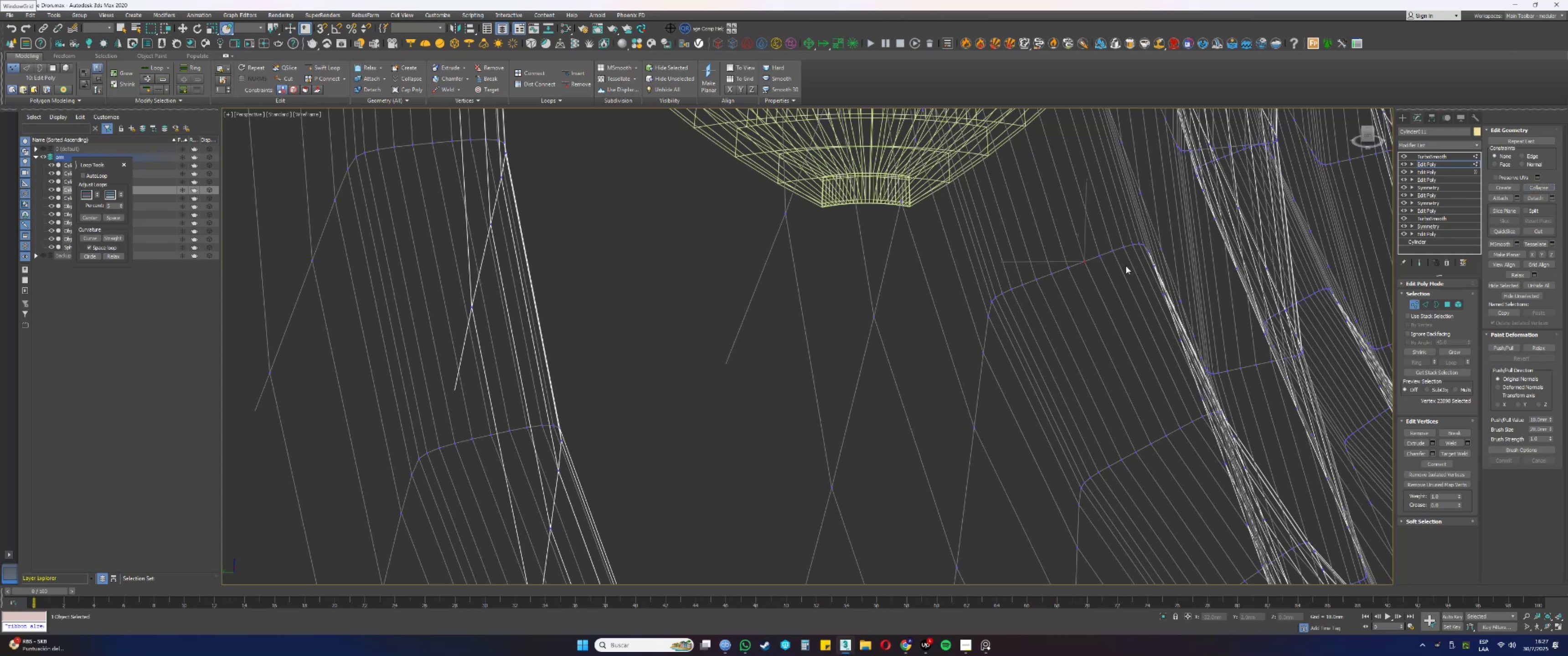 
left_click_drag(start_coordinate=[1106, 262], to_coordinate=[1097, 250])
 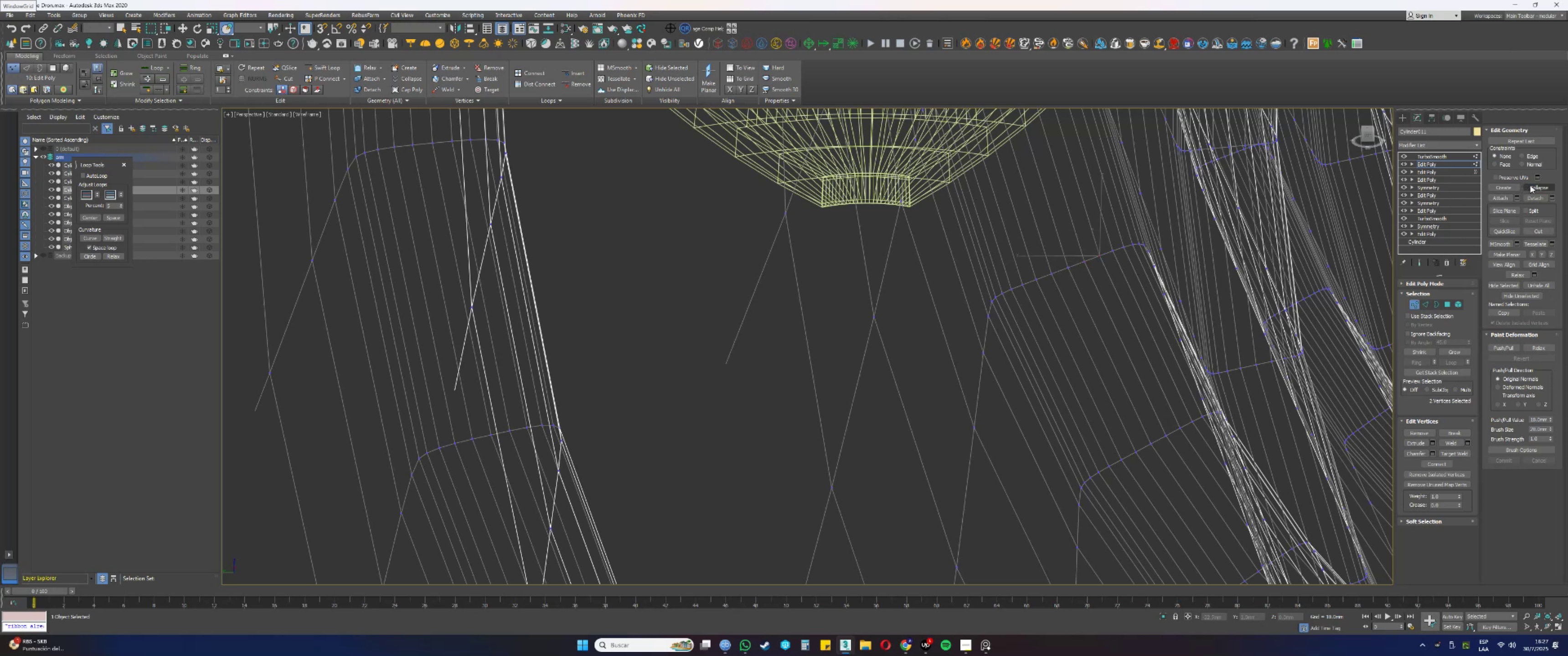 
left_click([1530, 185])
 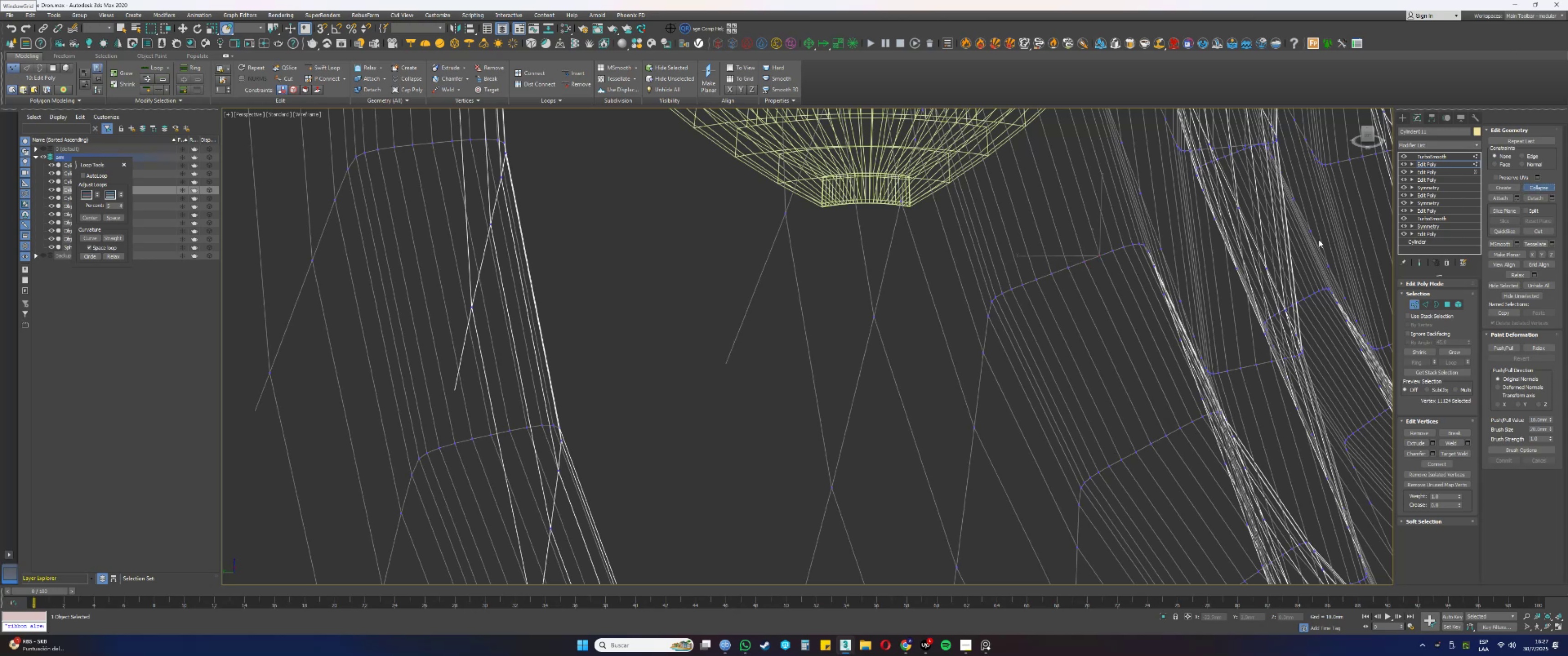 
hold_key(key=AltLeft, duration=0.42)
 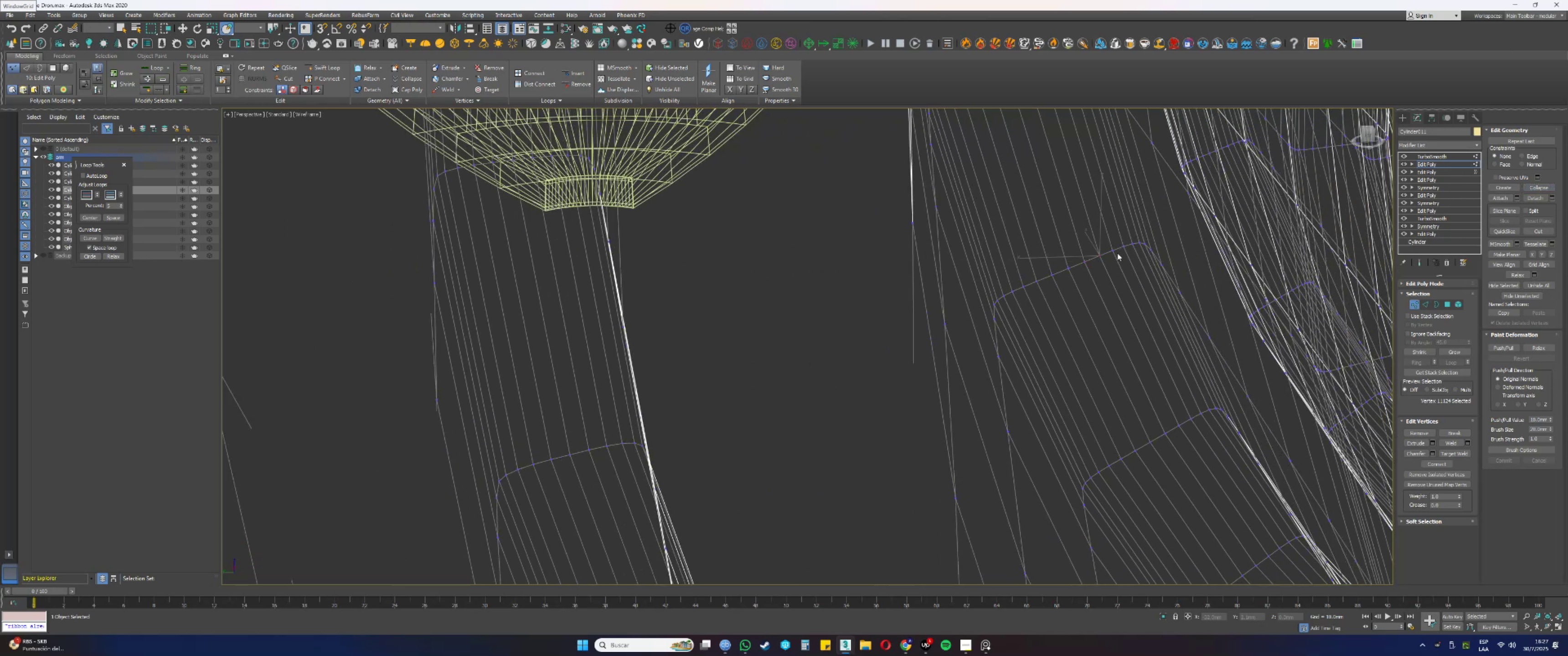 
left_click_drag(start_coordinate=[1119, 253], to_coordinate=[1109, 244])
 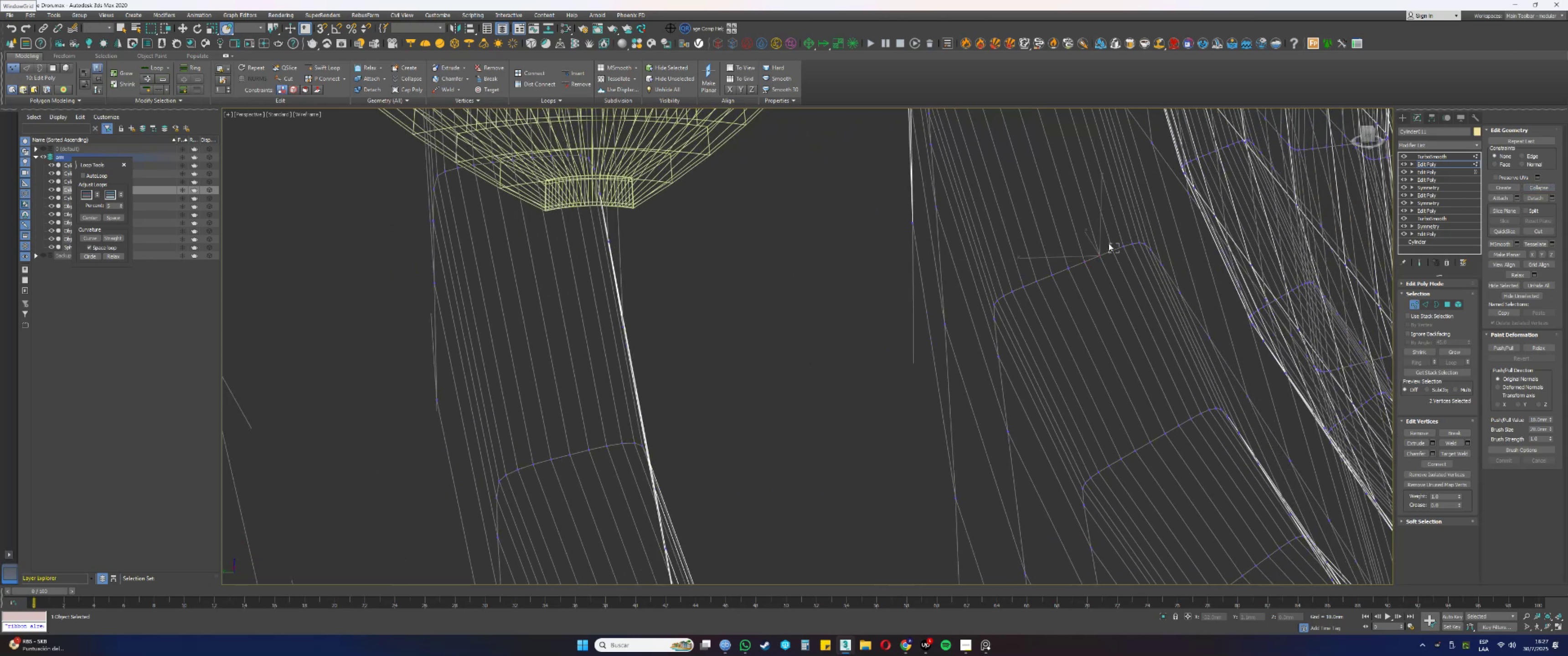 
hold_key(key=AltLeft, duration=20.17)
left_click([1537, 187])
 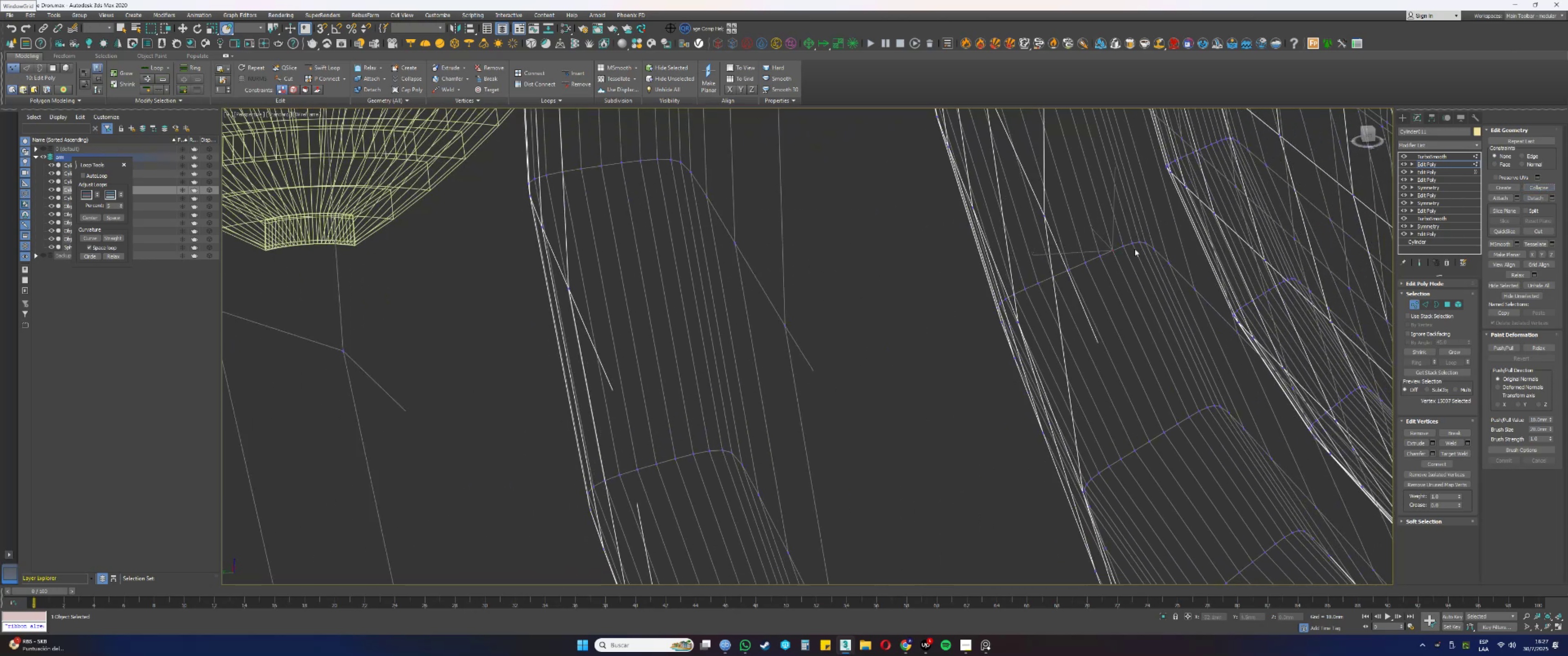 
left_click_drag(start_coordinate=[1127, 250], to_coordinate=[1123, 241])
 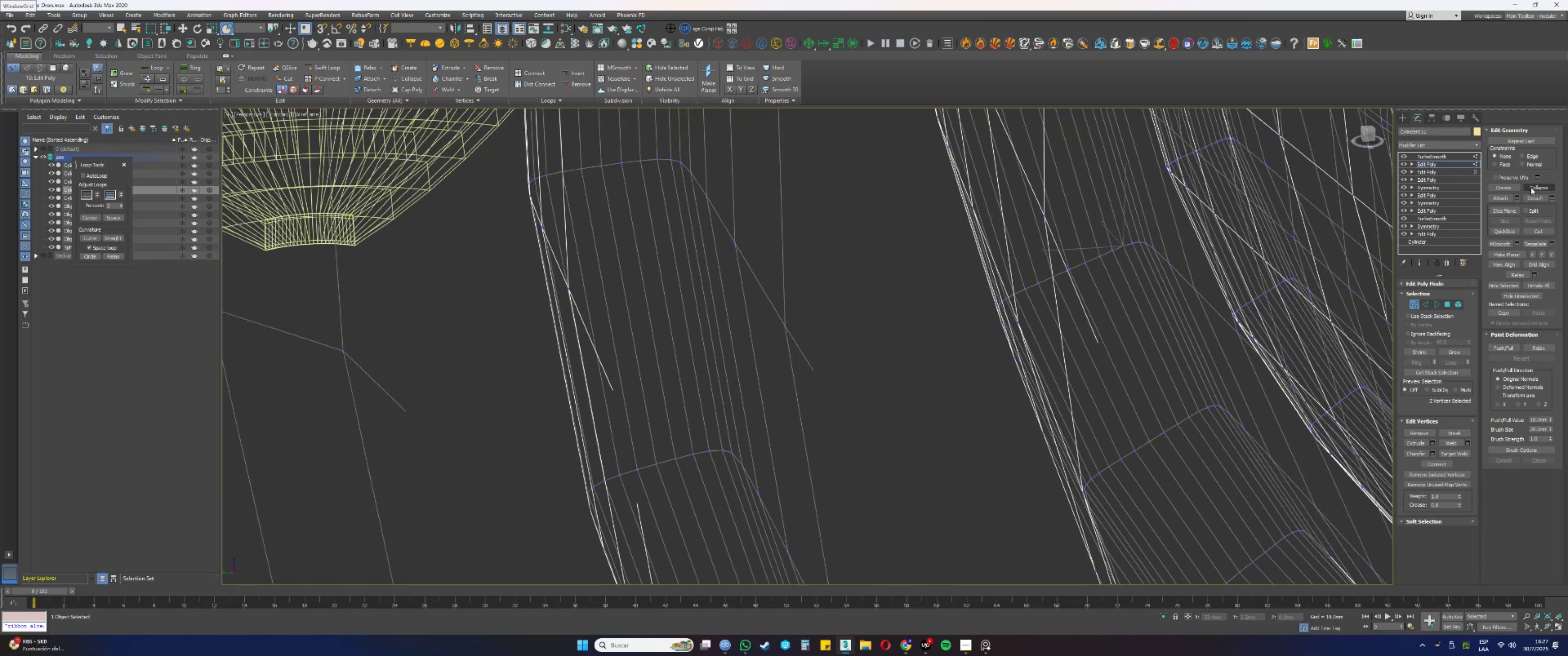 
left_click([1532, 186])
 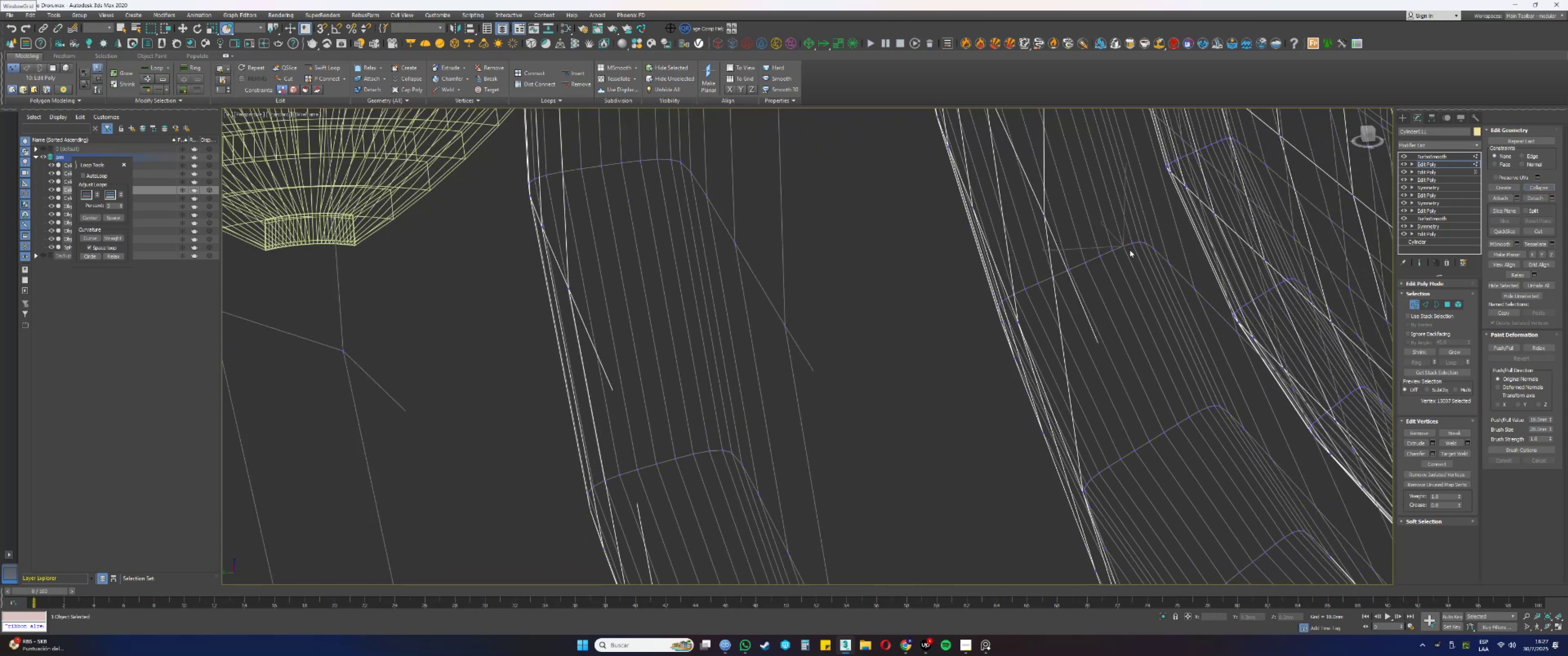 
left_click_drag(start_coordinate=[1135, 248], to_coordinate=[1130, 236])
 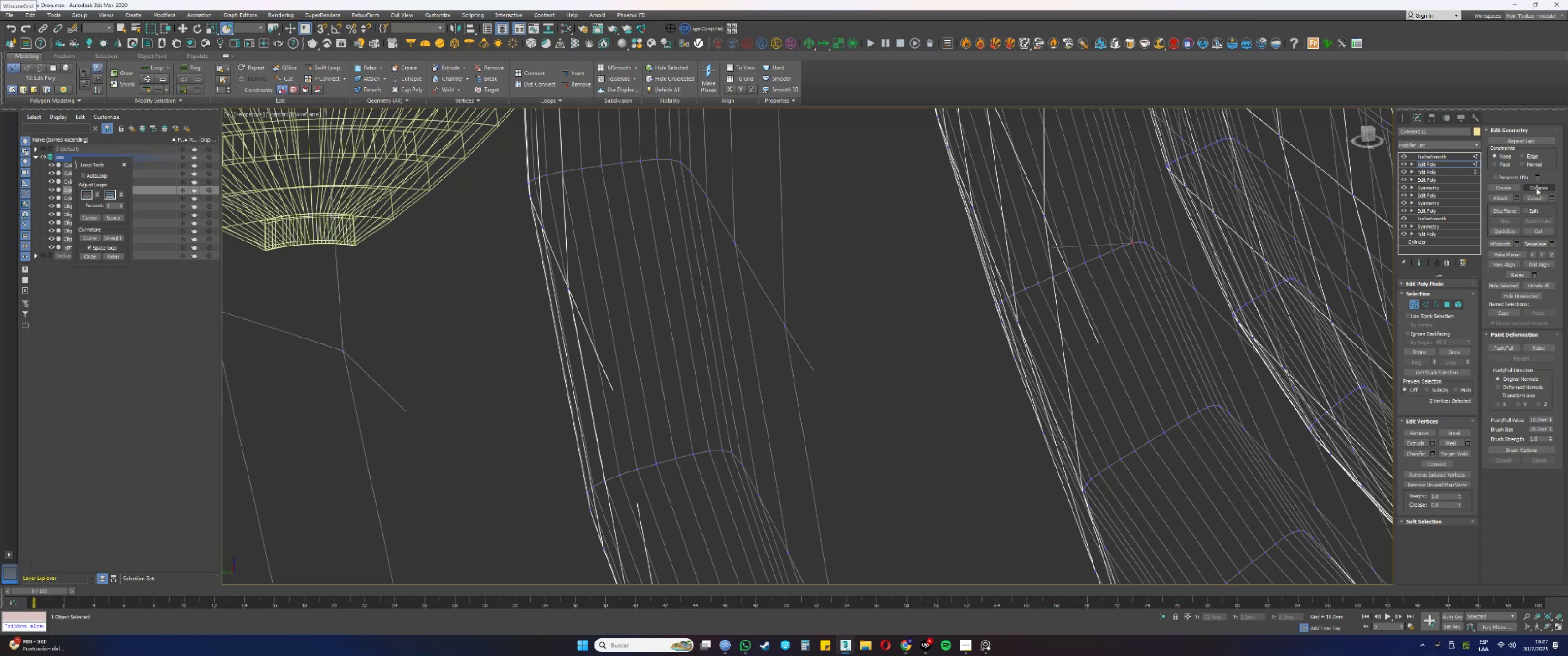 
left_click([1537, 187])
 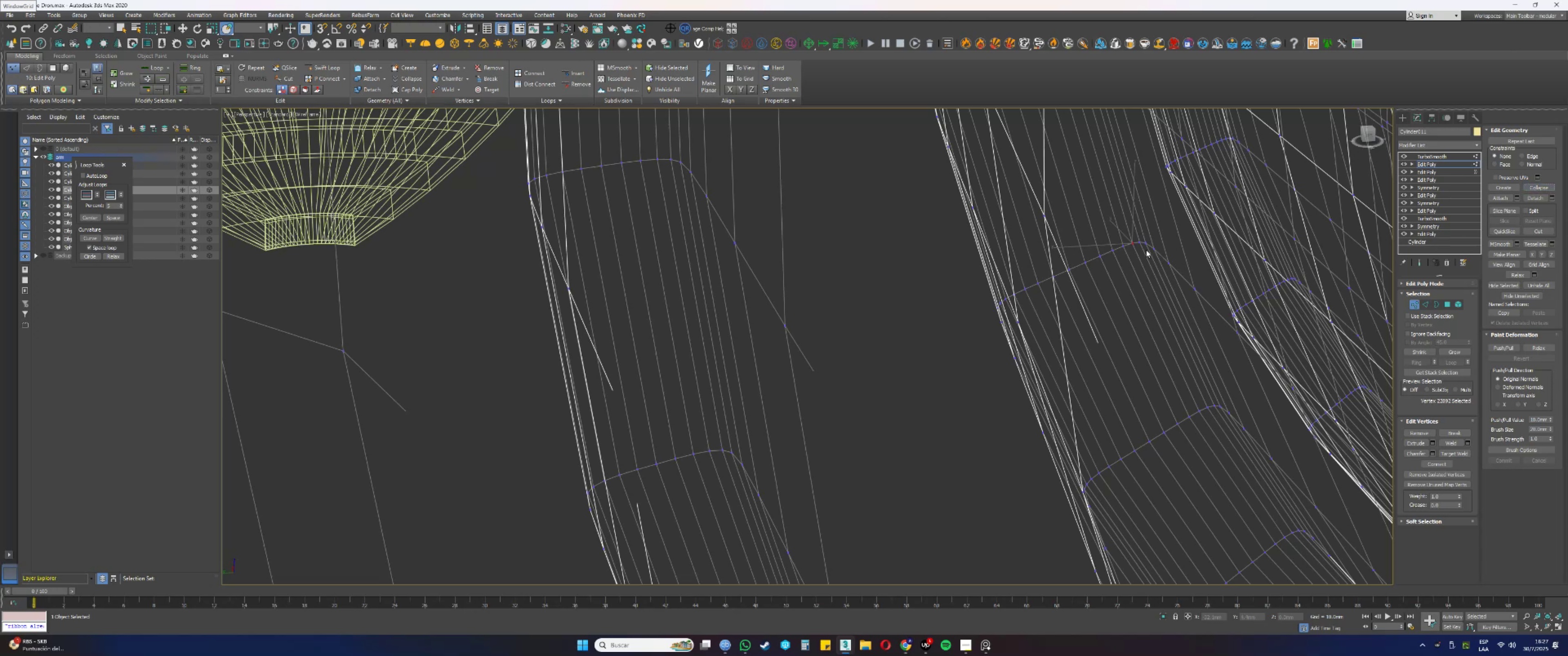 
left_click_drag(start_coordinate=[1142, 247], to_coordinate=[1138, 235])
 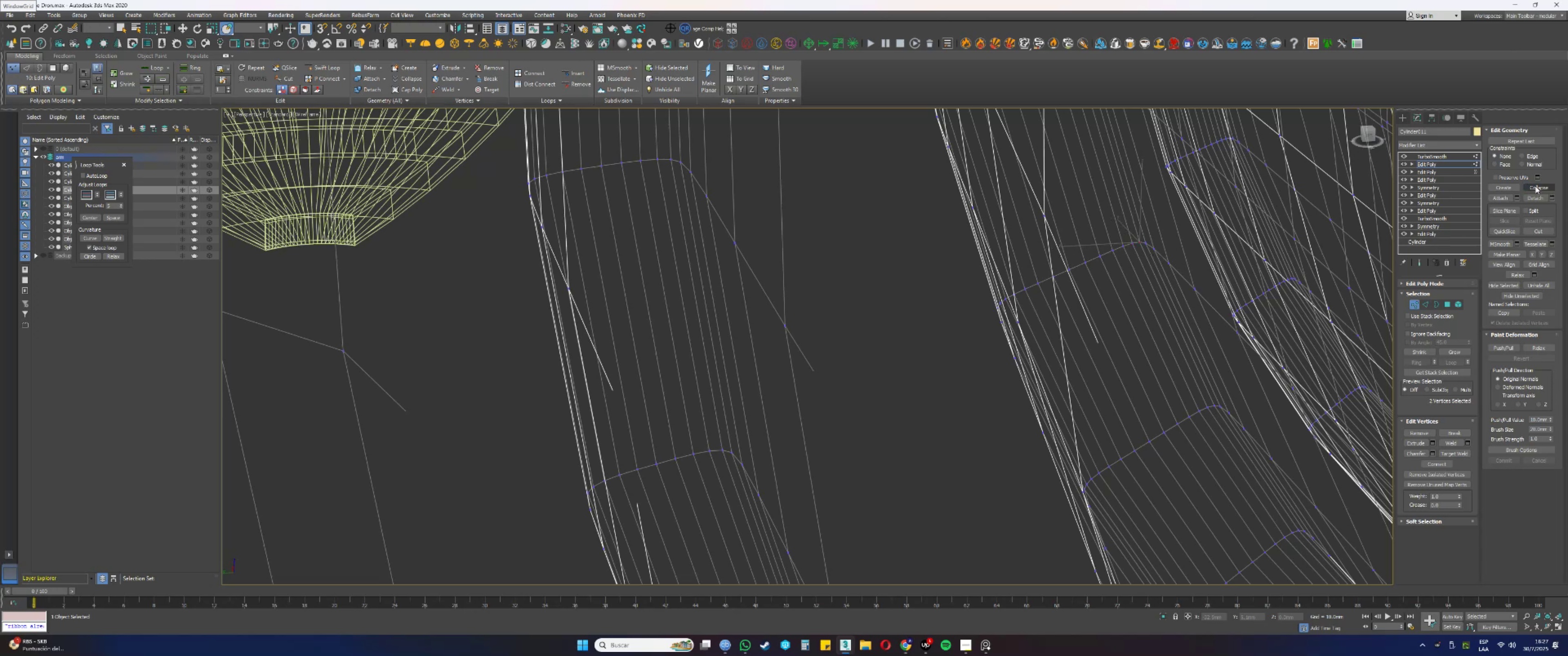 
left_click([1537, 186])
 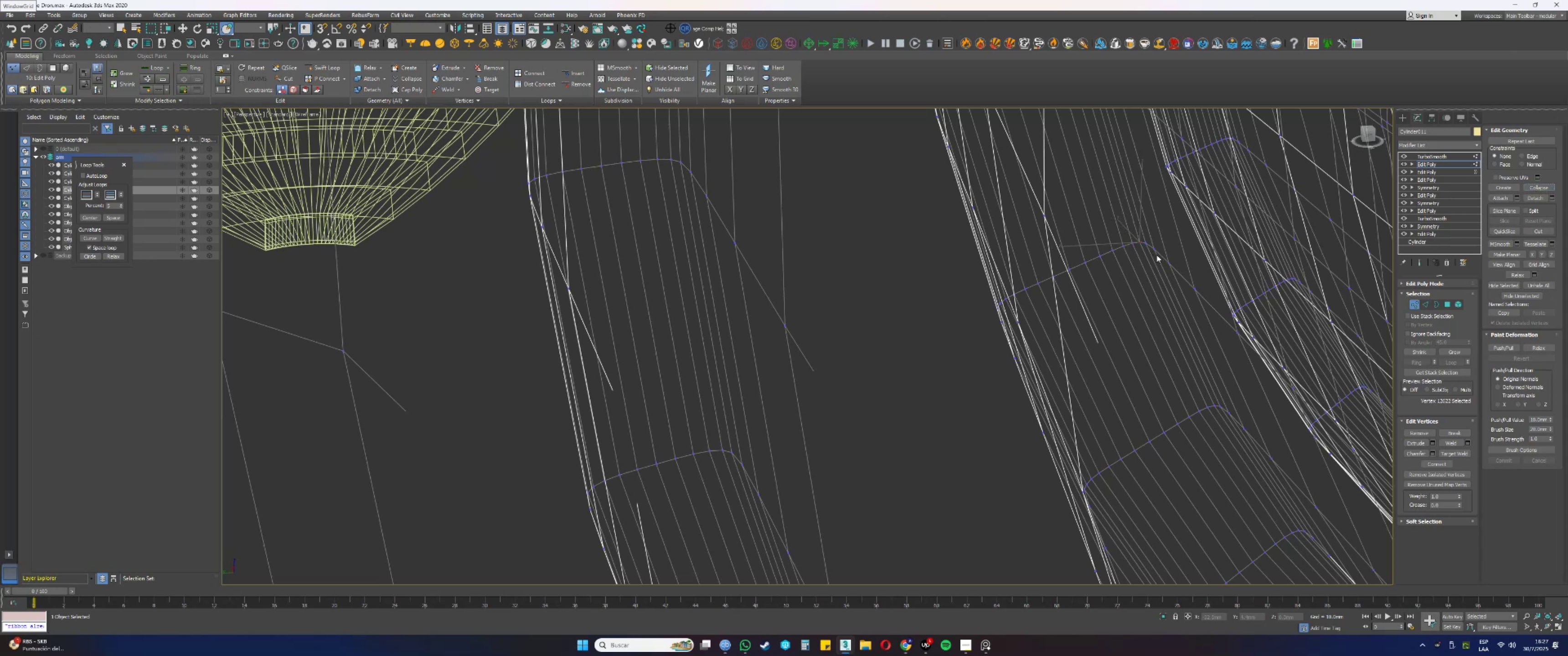 
left_click_drag(start_coordinate=[1148, 251], to_coordinate=[1145, 233])
 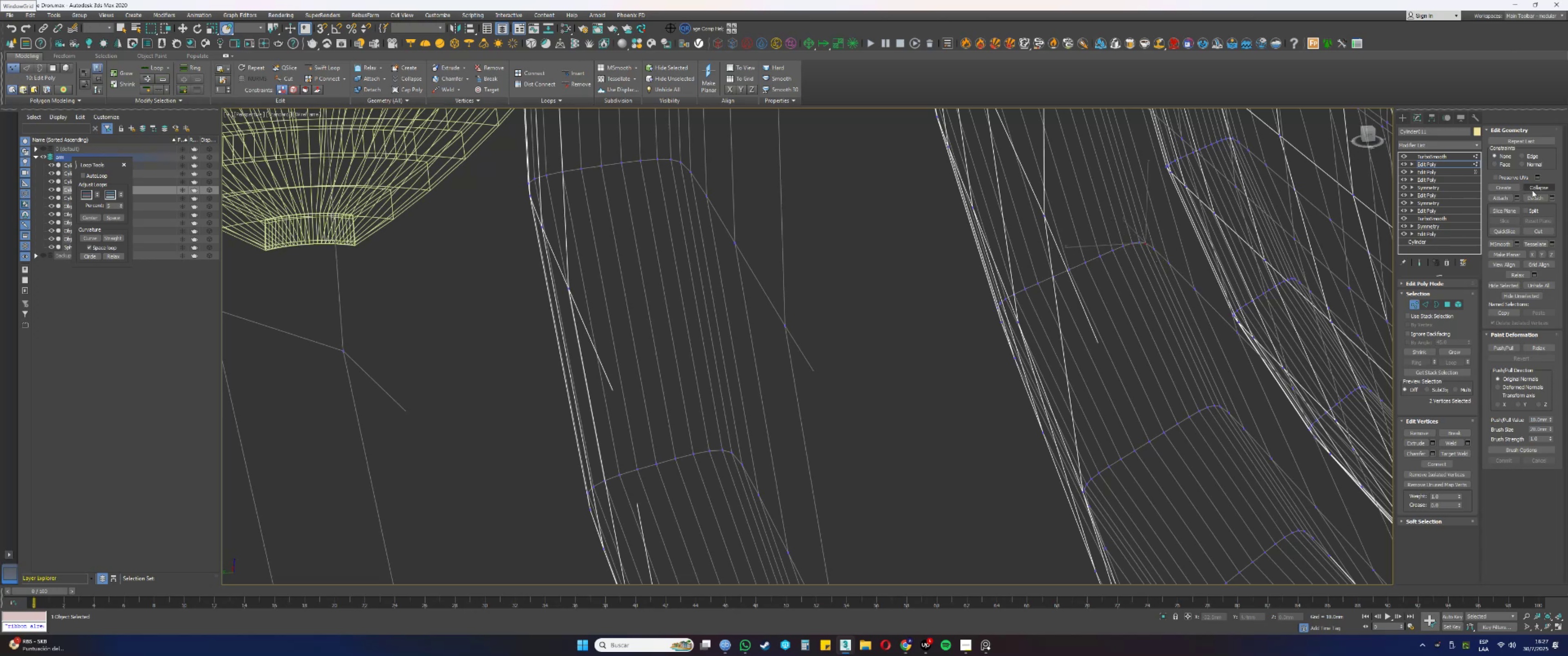 
left_click([1535, 189])
 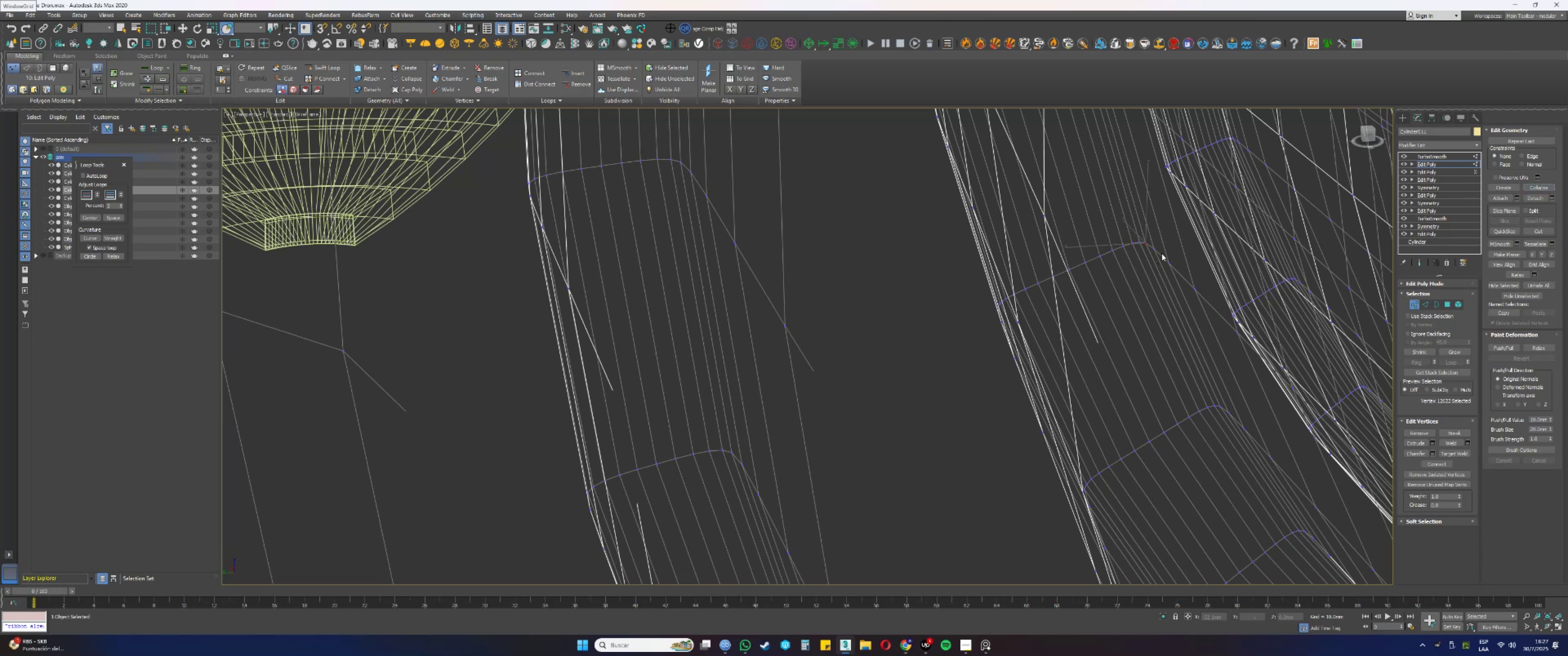 
left_click_drag(start_coordinate=[1157, 256], to_coordinate=[1152, 240])
 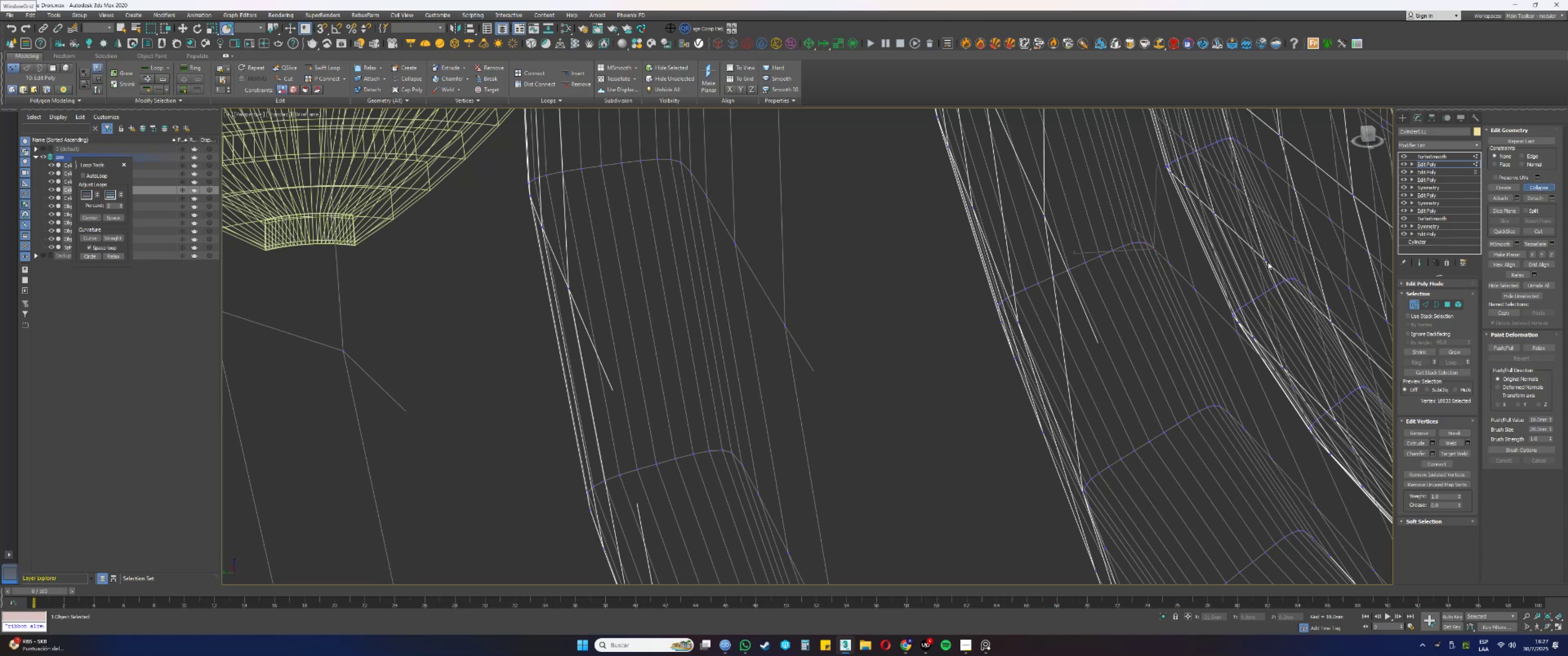 
left_click_drag(start_coordinate=[1176, 270], to_coordinate=[1167, 256])
 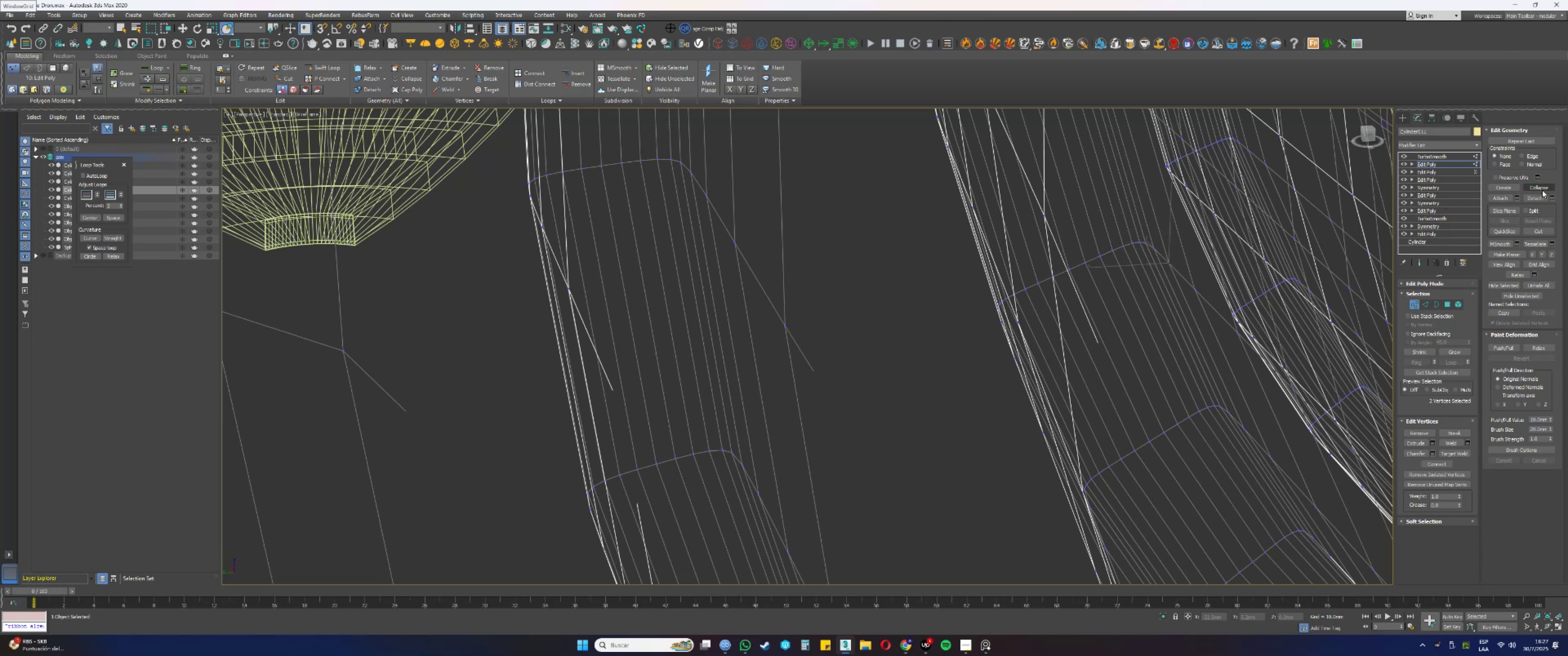 
left_click([1541, 188])
 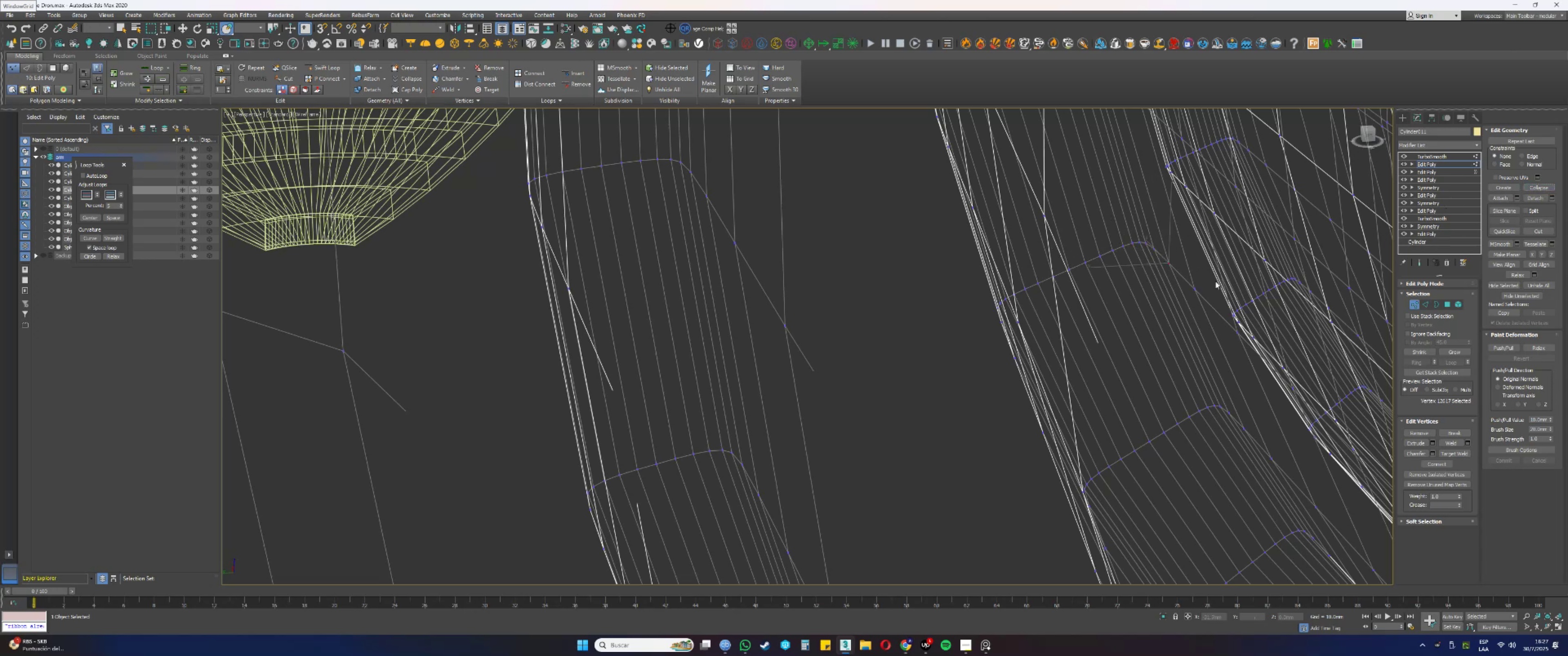 
left_click_drag(start_coordinate=[1203, 300], to_coordinate=[1187, 284])
 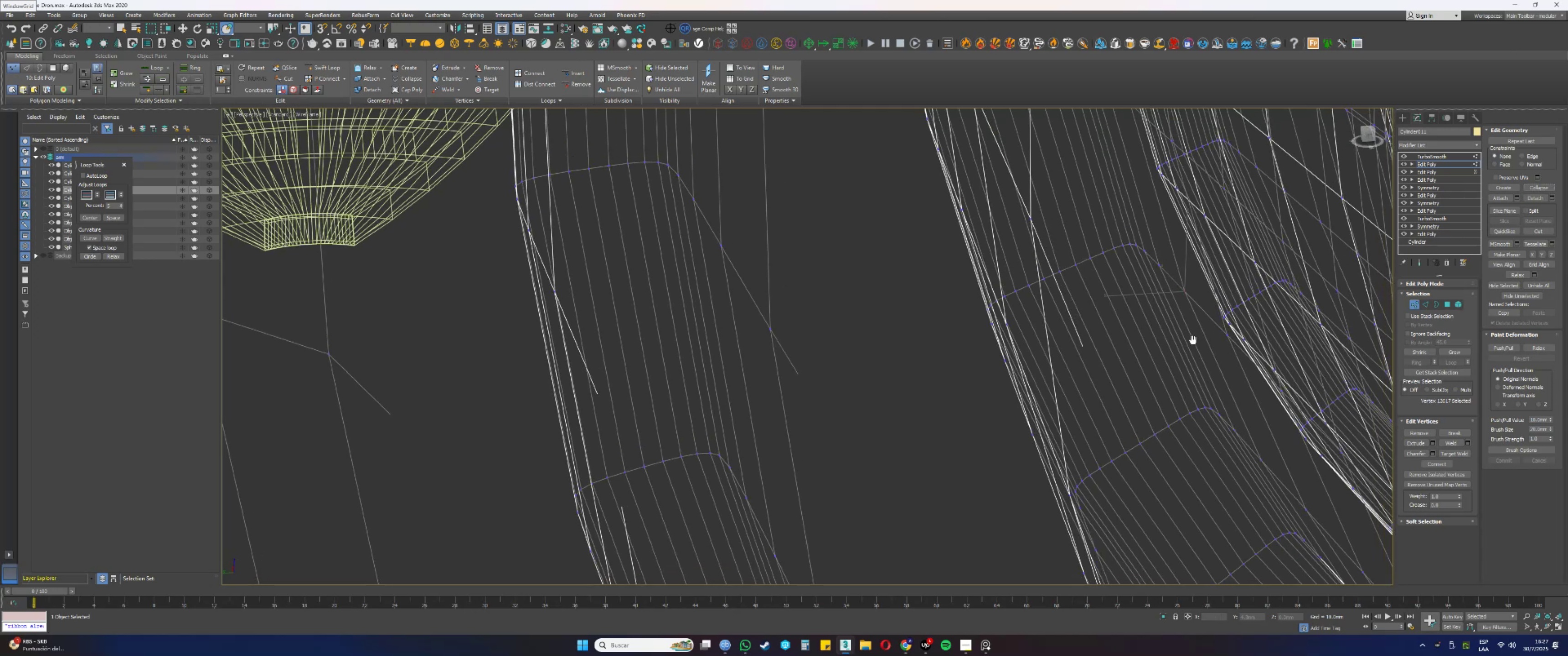 
left_click_drag(start_coordinate=[1134, 359], to_coordinate=[1122, 352])
 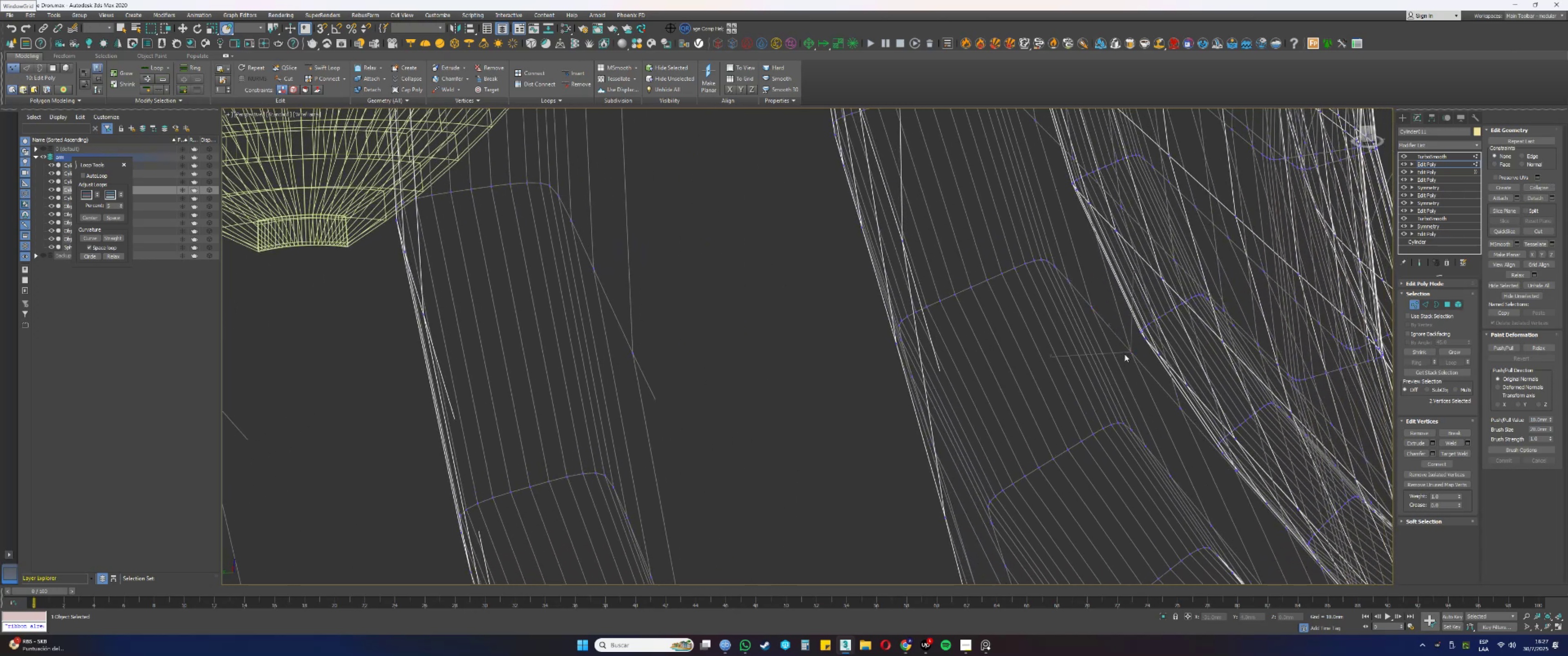 
hold_key(key=AltLeft, duration=1.1)
 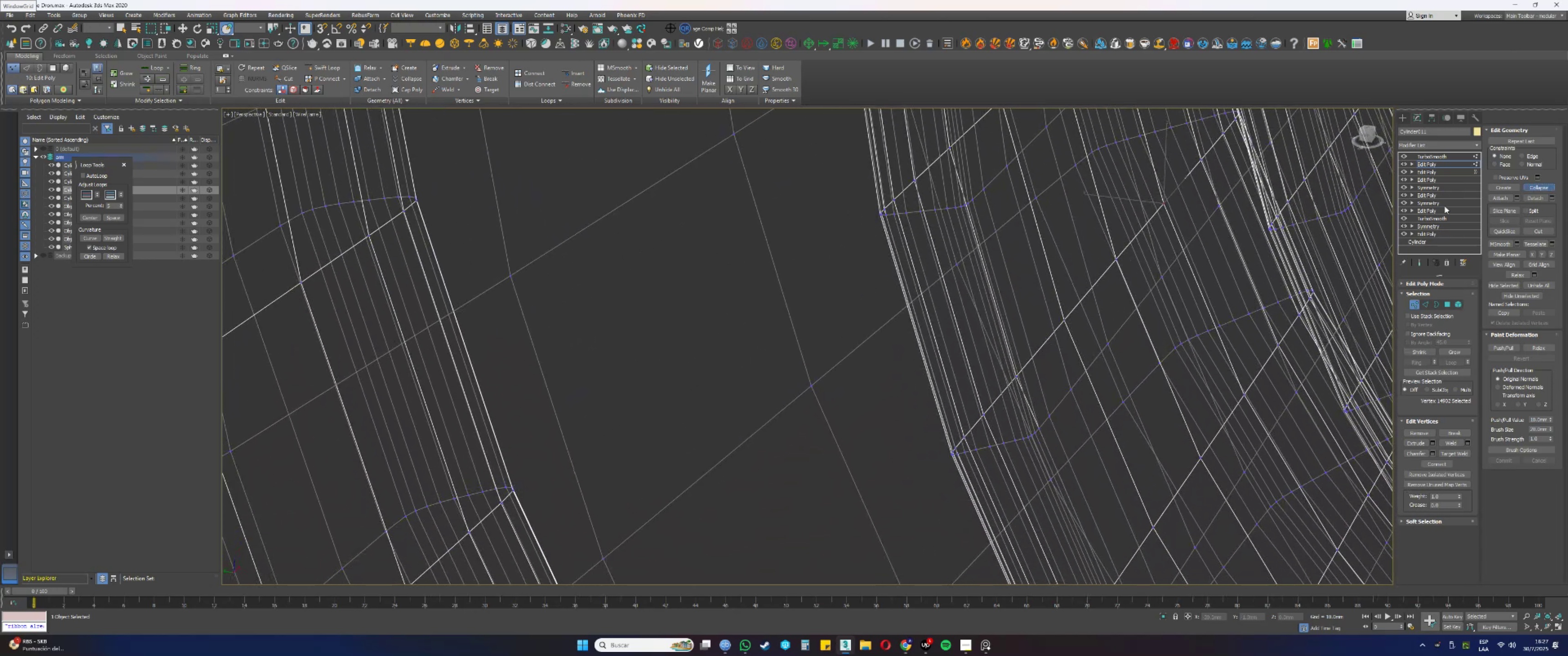 
left_click_drag(start_coordinate=[1109, 249], to_coordinate=[1123, 266])
 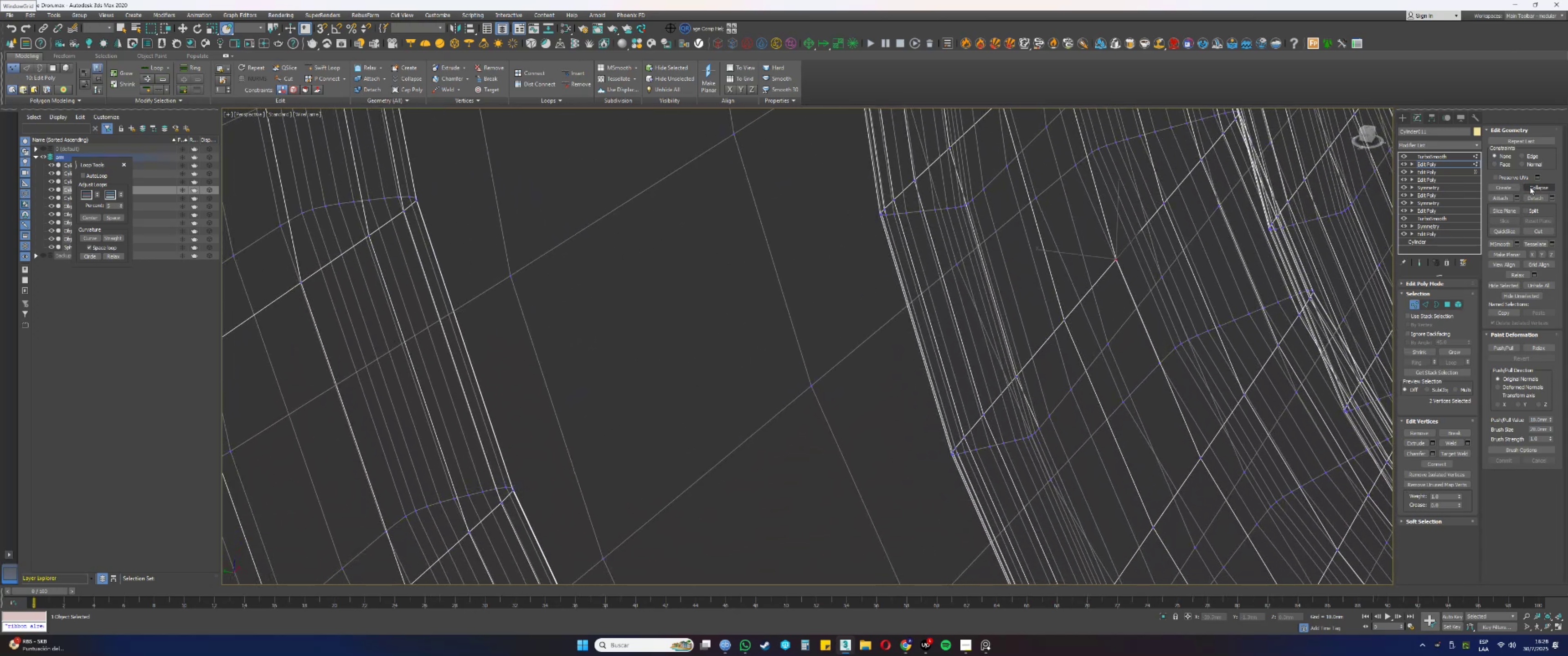 
left_click([1533, 186])
 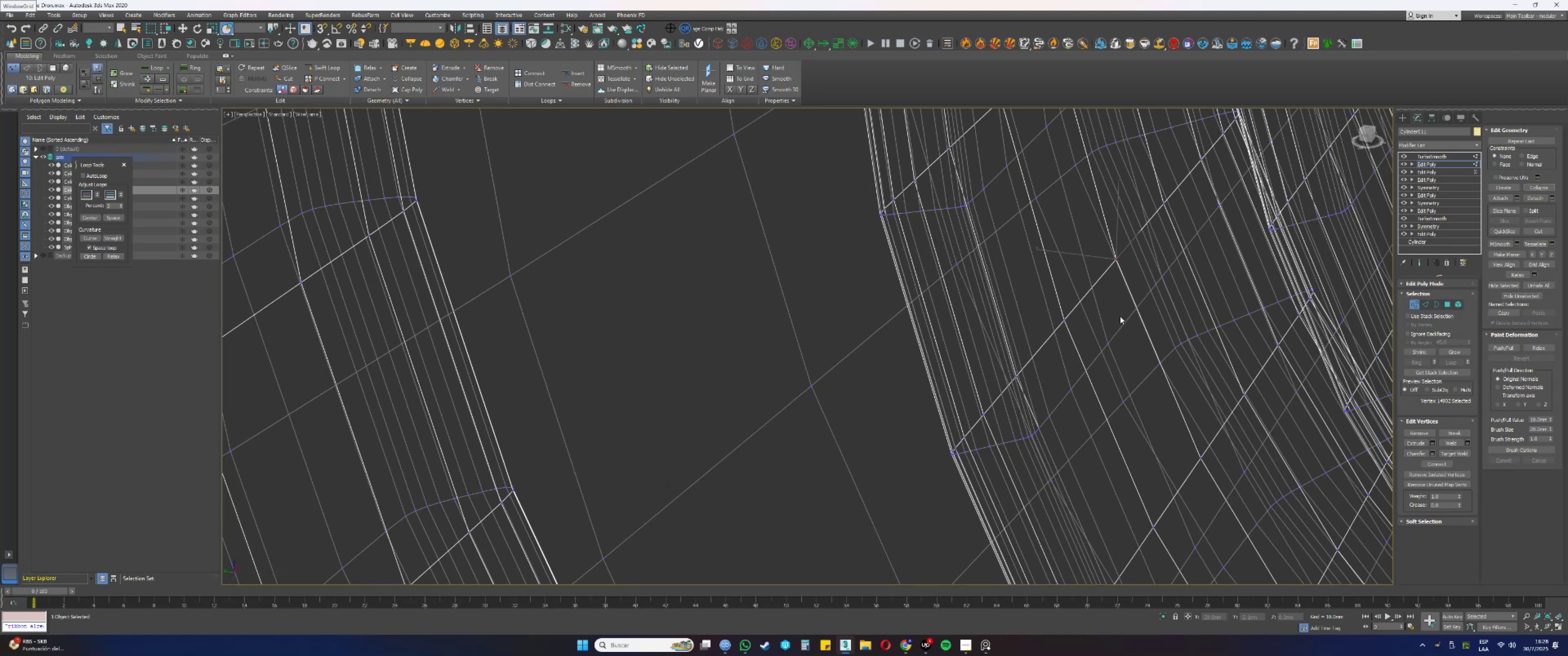 
left_click_drag(start_coordinate=[1052, 310], to_coordinate=[1073, 322])
 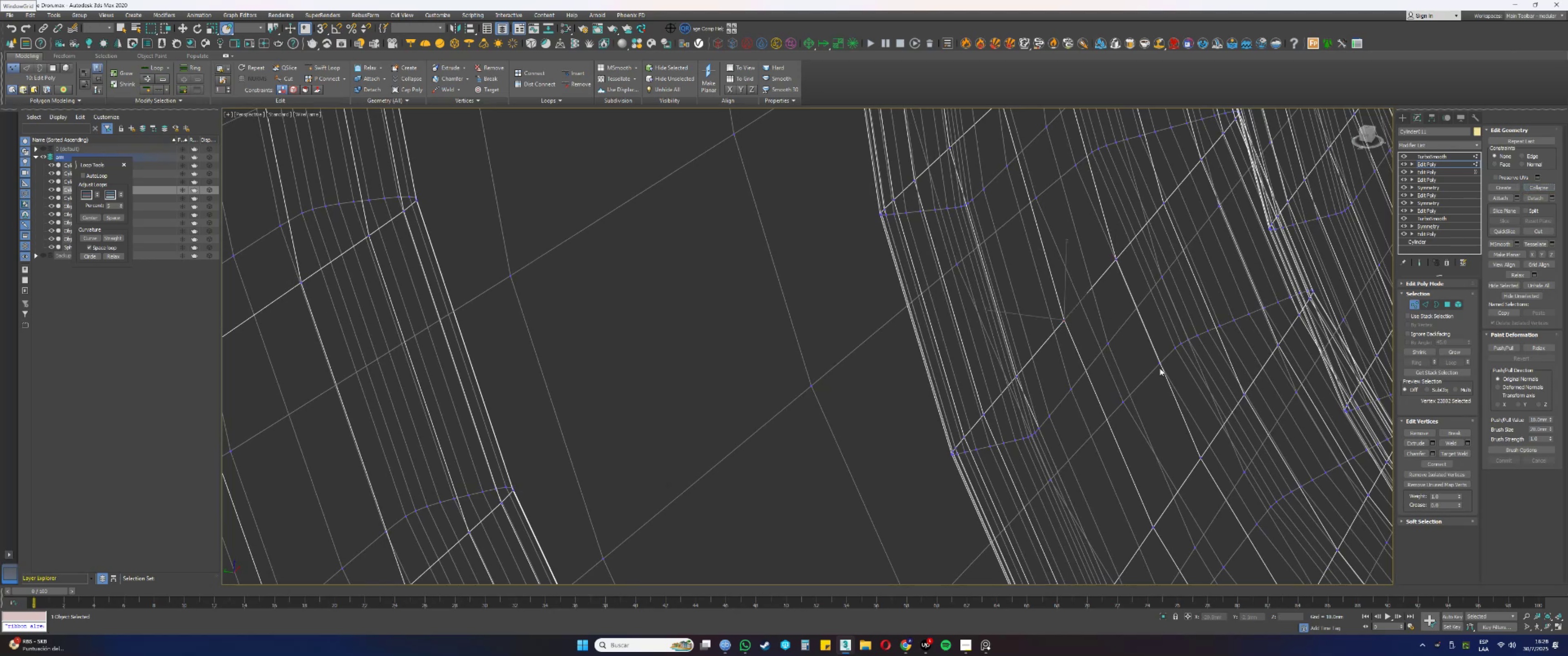 
left_click_drag(start_coordinate=[1013, 369], to_coordinate=[1024, 378])
 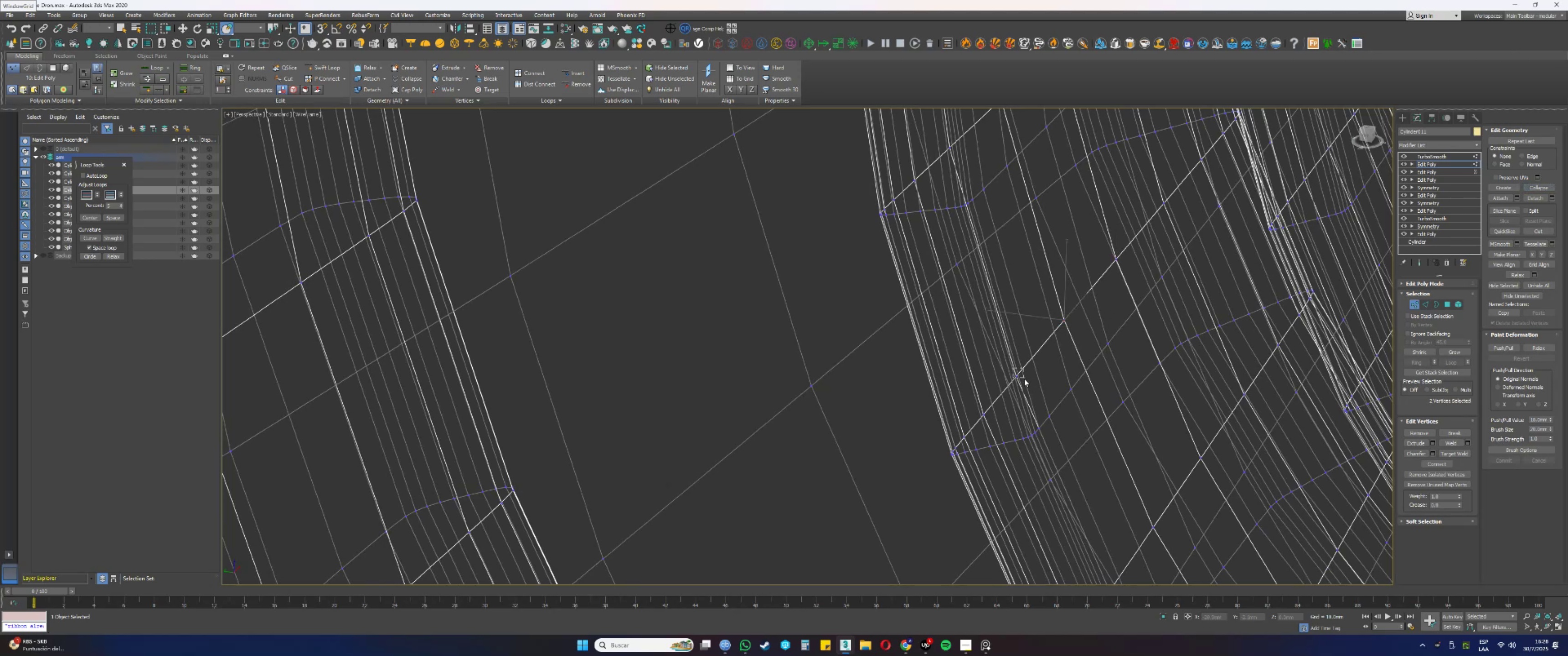 
hold_key(key=AltLeft, duration=0.47)
 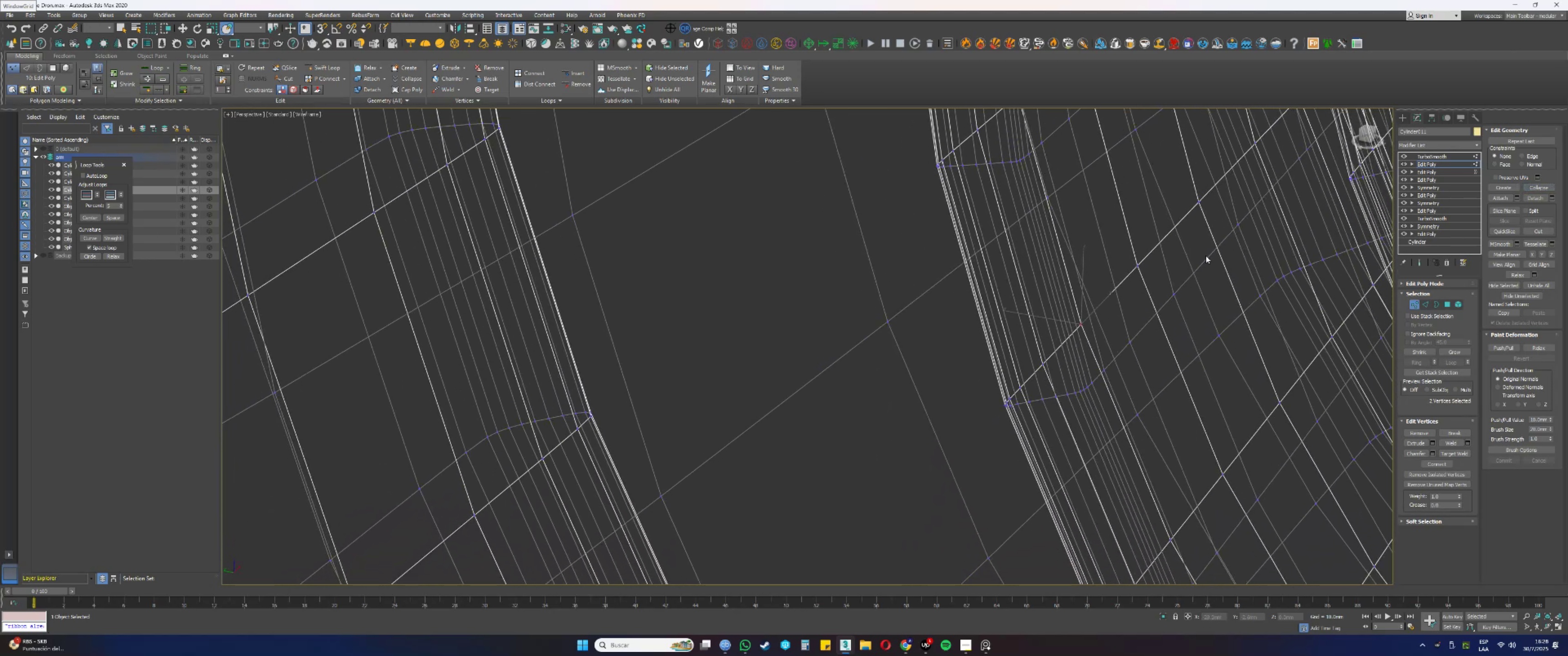 
left_click([1537, 185])
 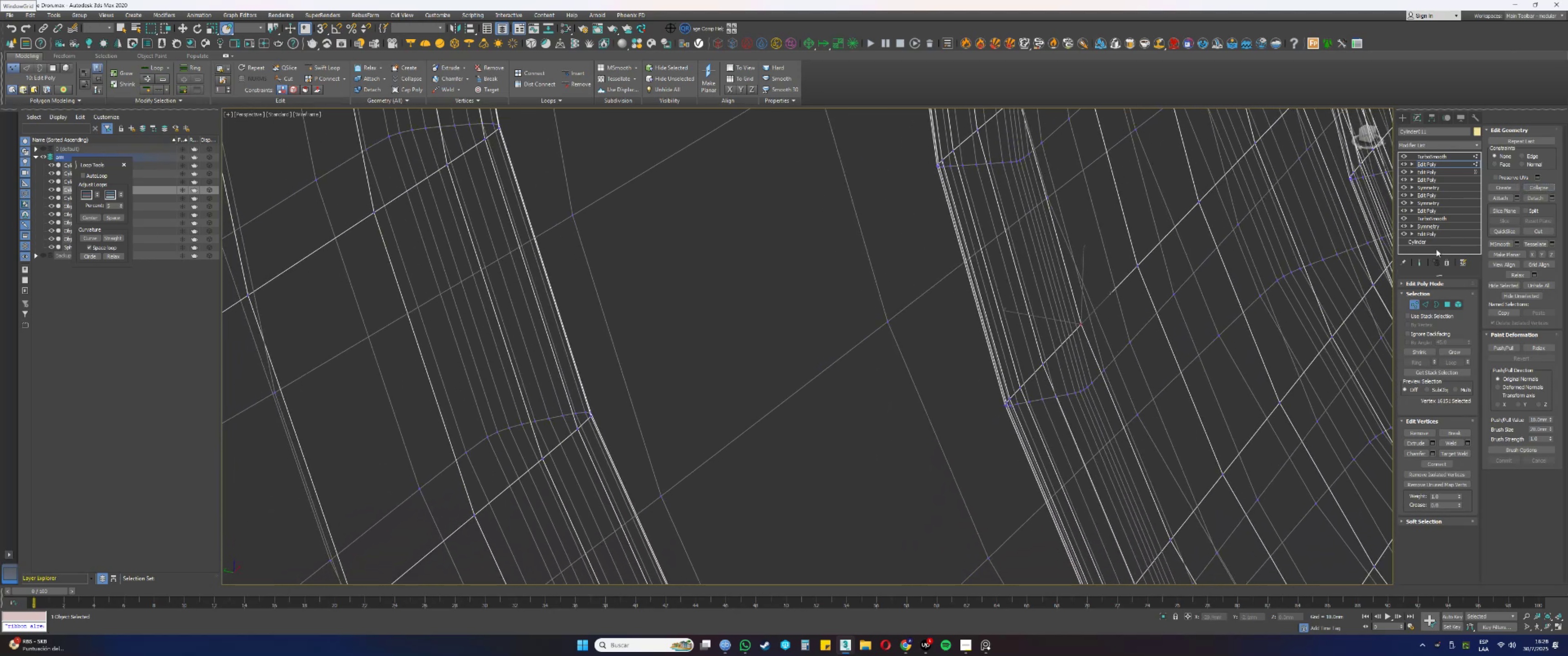 
hold_key(key=AltLeft, duration=0.67)
 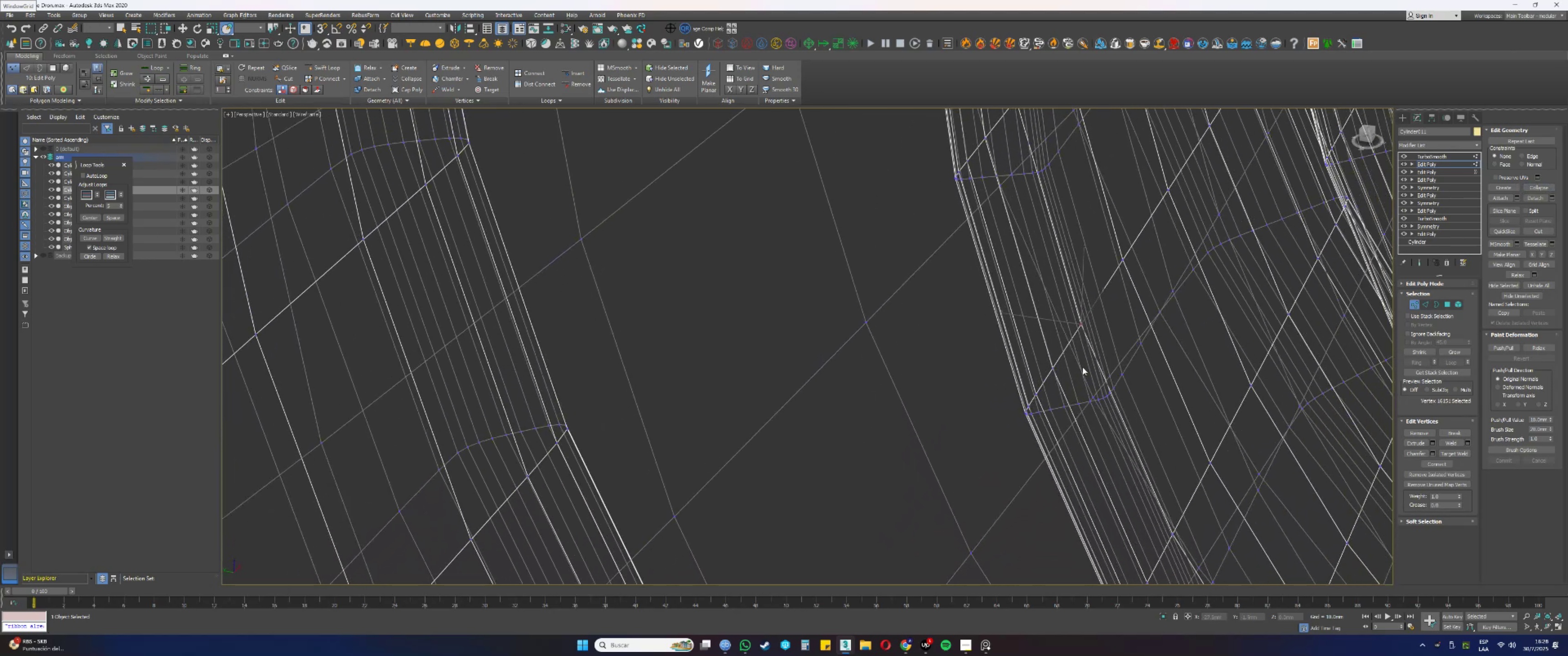 
left_click_drag(start_coordinate=[1067, 374], to_coordinate=[1038, 353])
 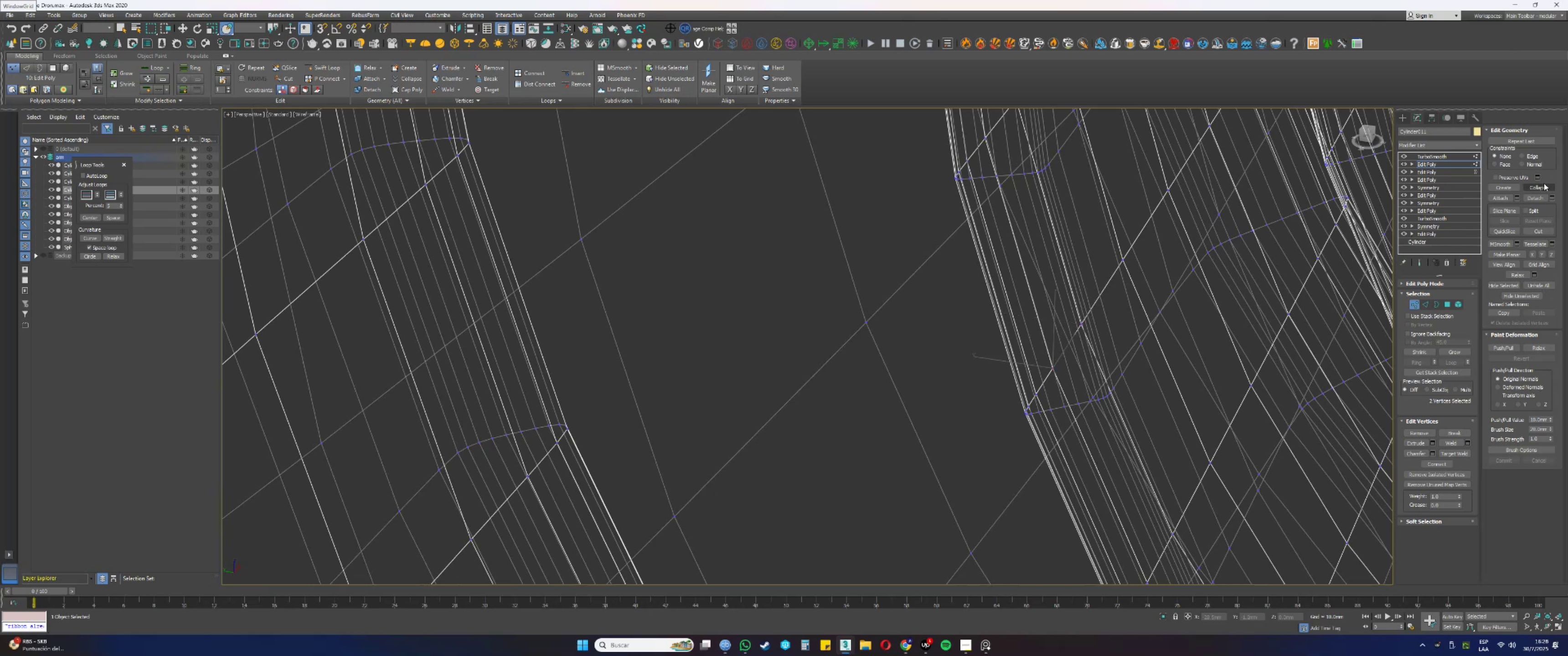 
left_click([1542, 187])
 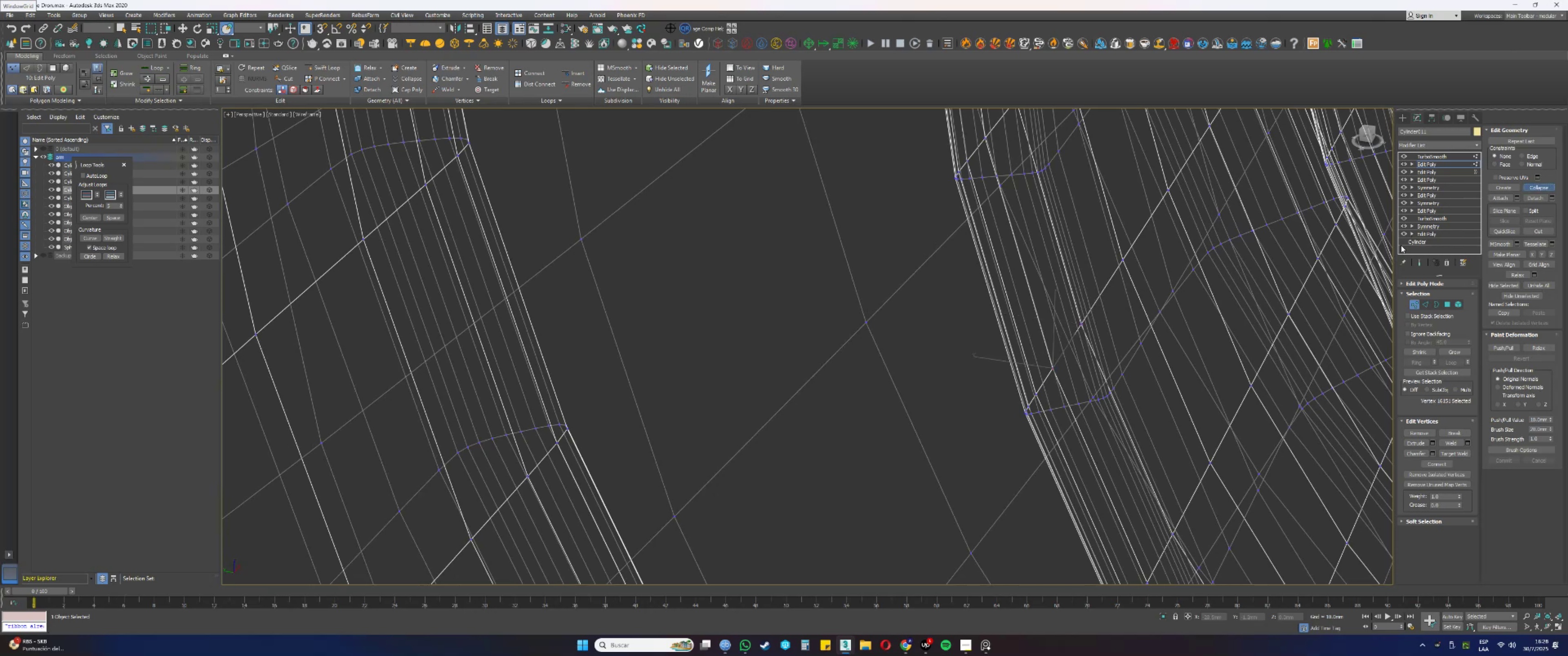 
hold_key(key=AltLeft, duration=0.53)
 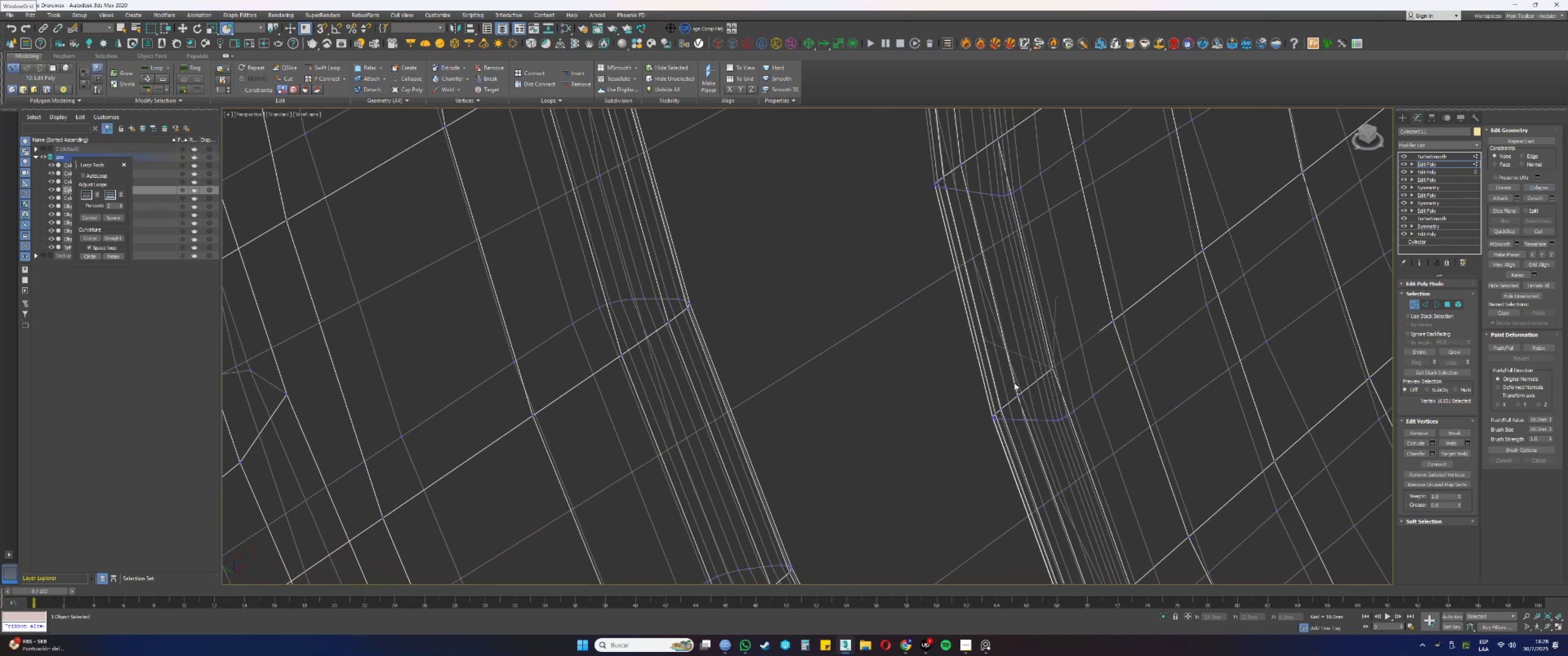 
left_click_drag(start_coordinate=[1010, 379], to_coordinate=[1030, 399])
 